 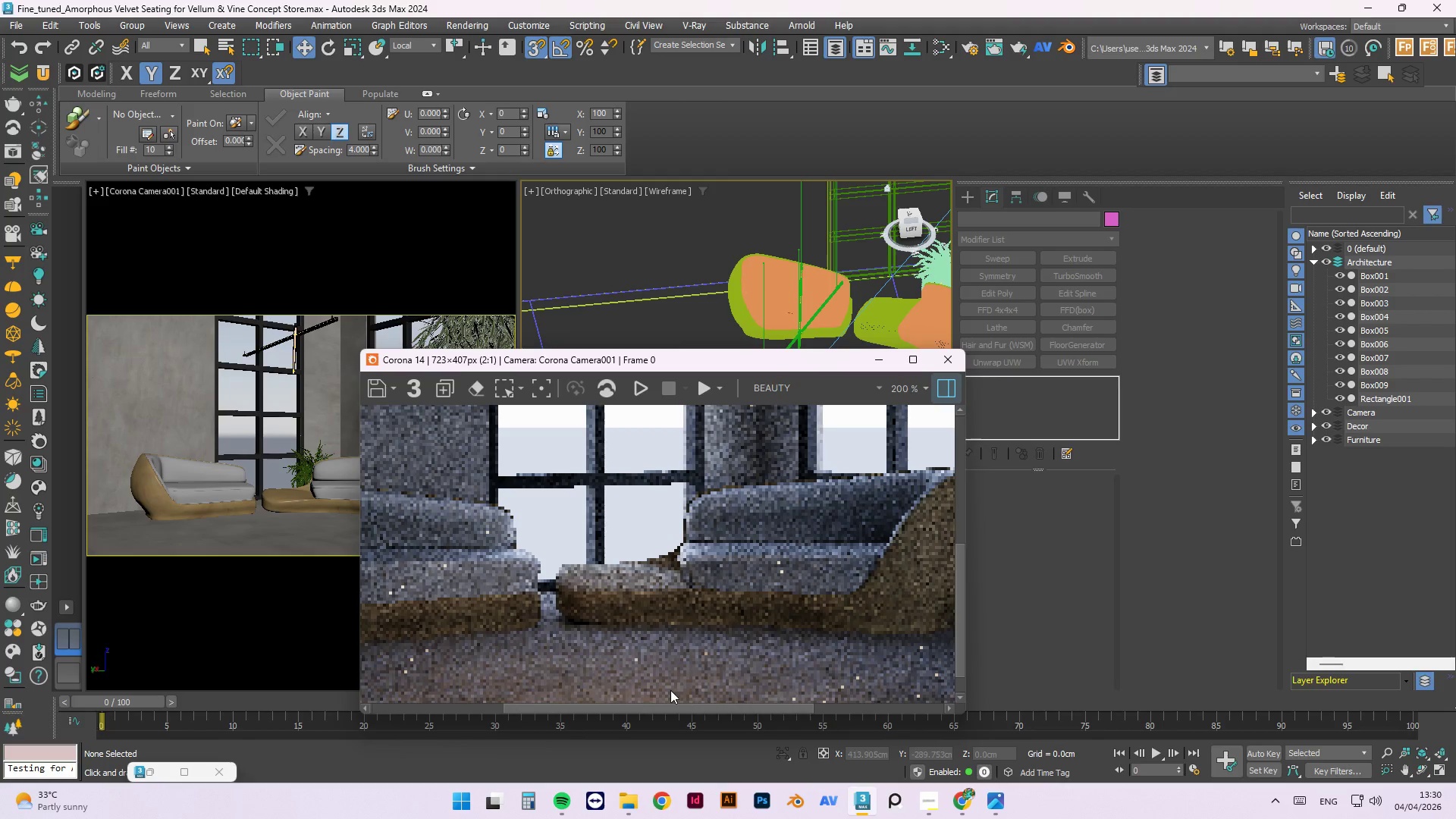 
scroll: coordinate [675, 656], scroll_direction: down, amount: 1.0
 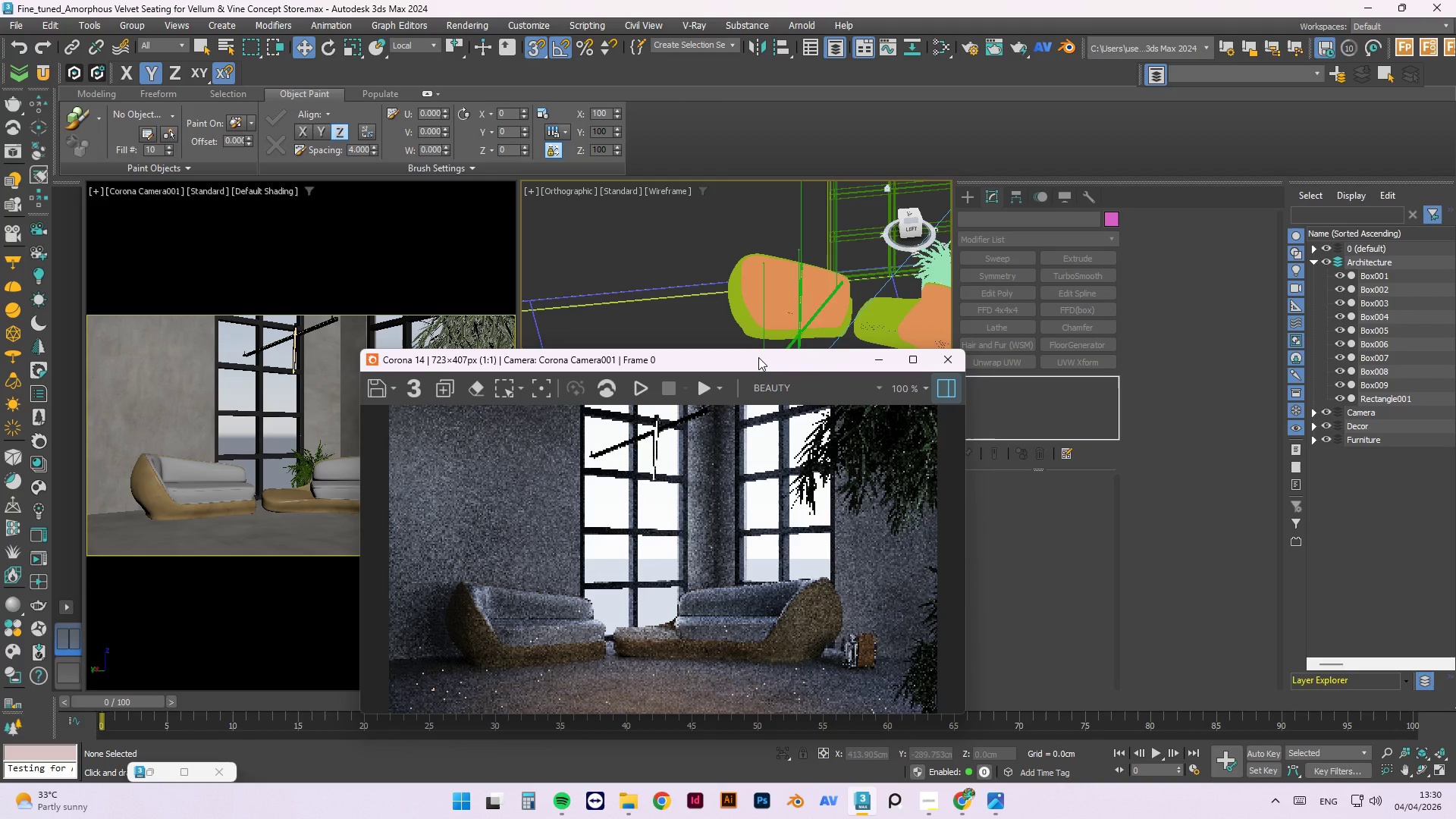 
wait(10.51)
 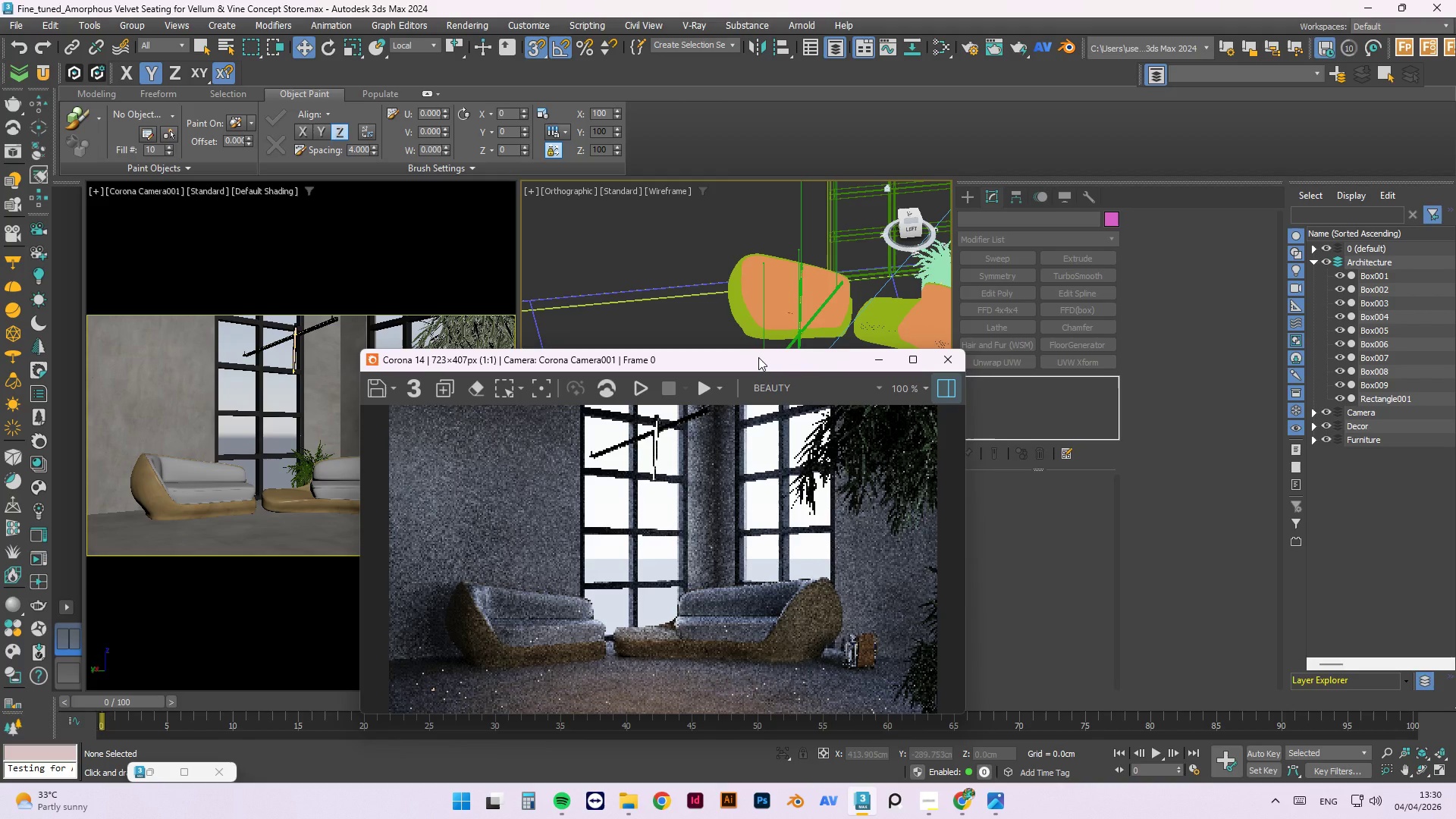 
left_click([944, 362])
 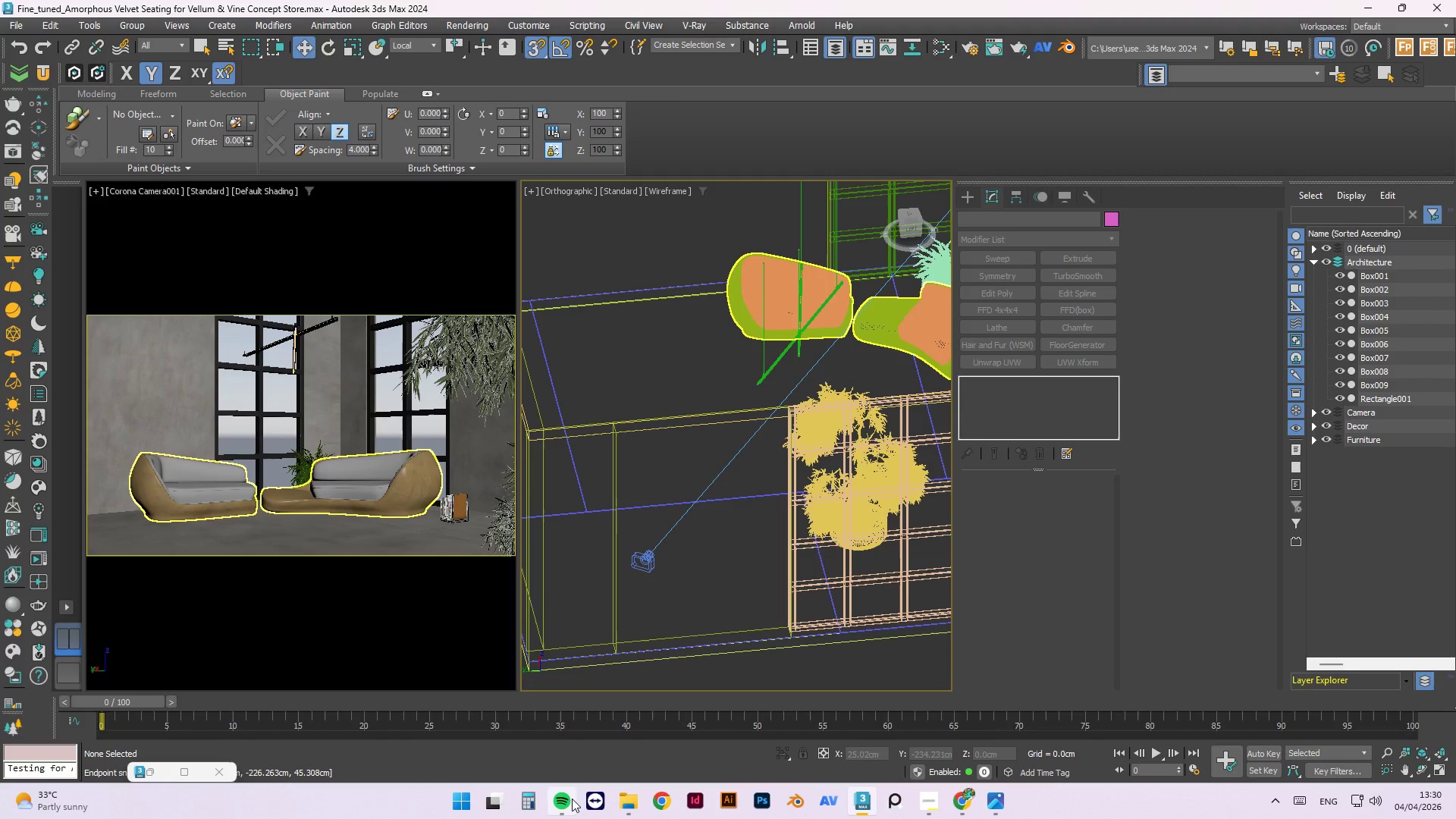 
left_click([562, 799])
 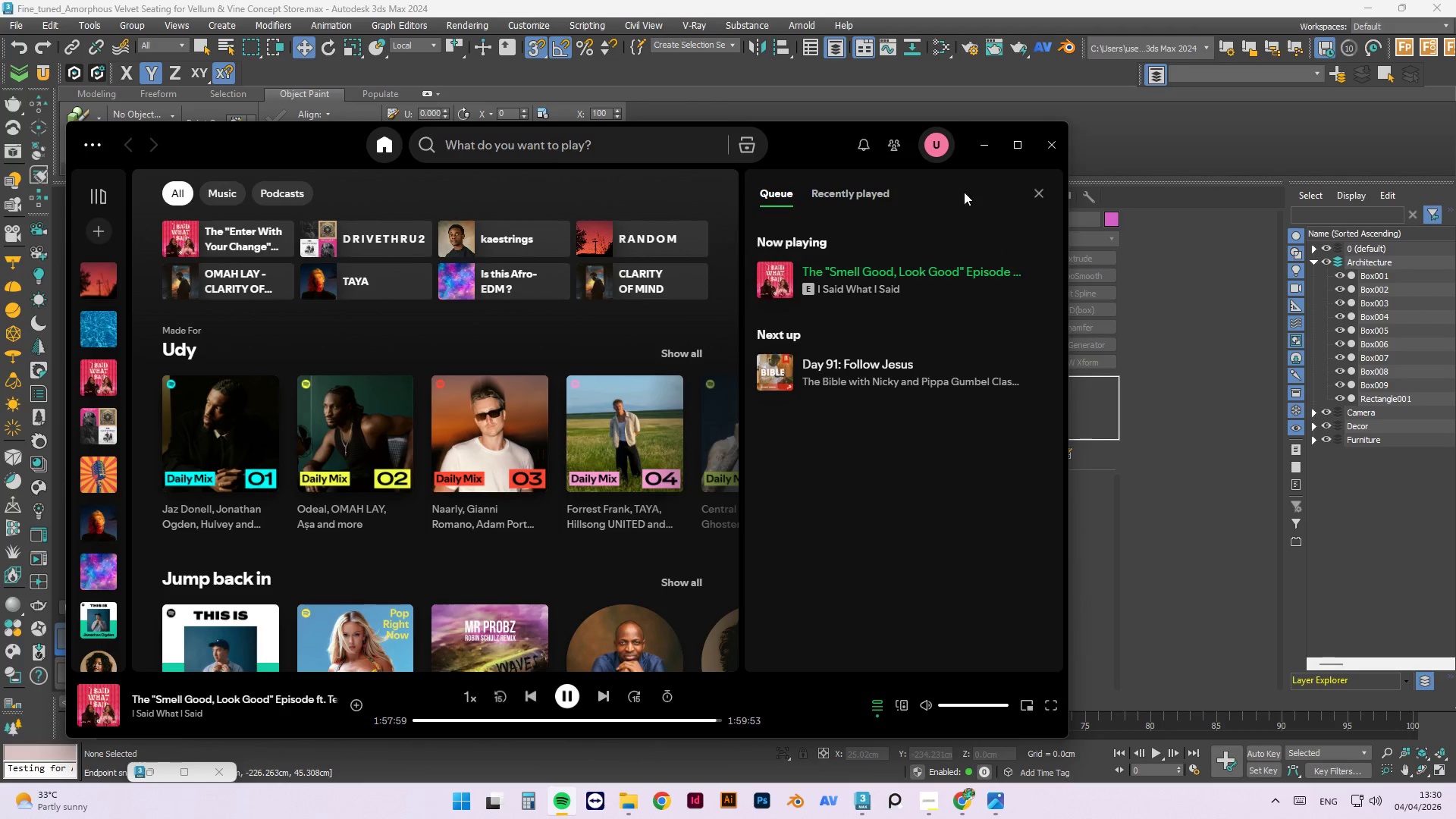 
left_click([983, 148])
 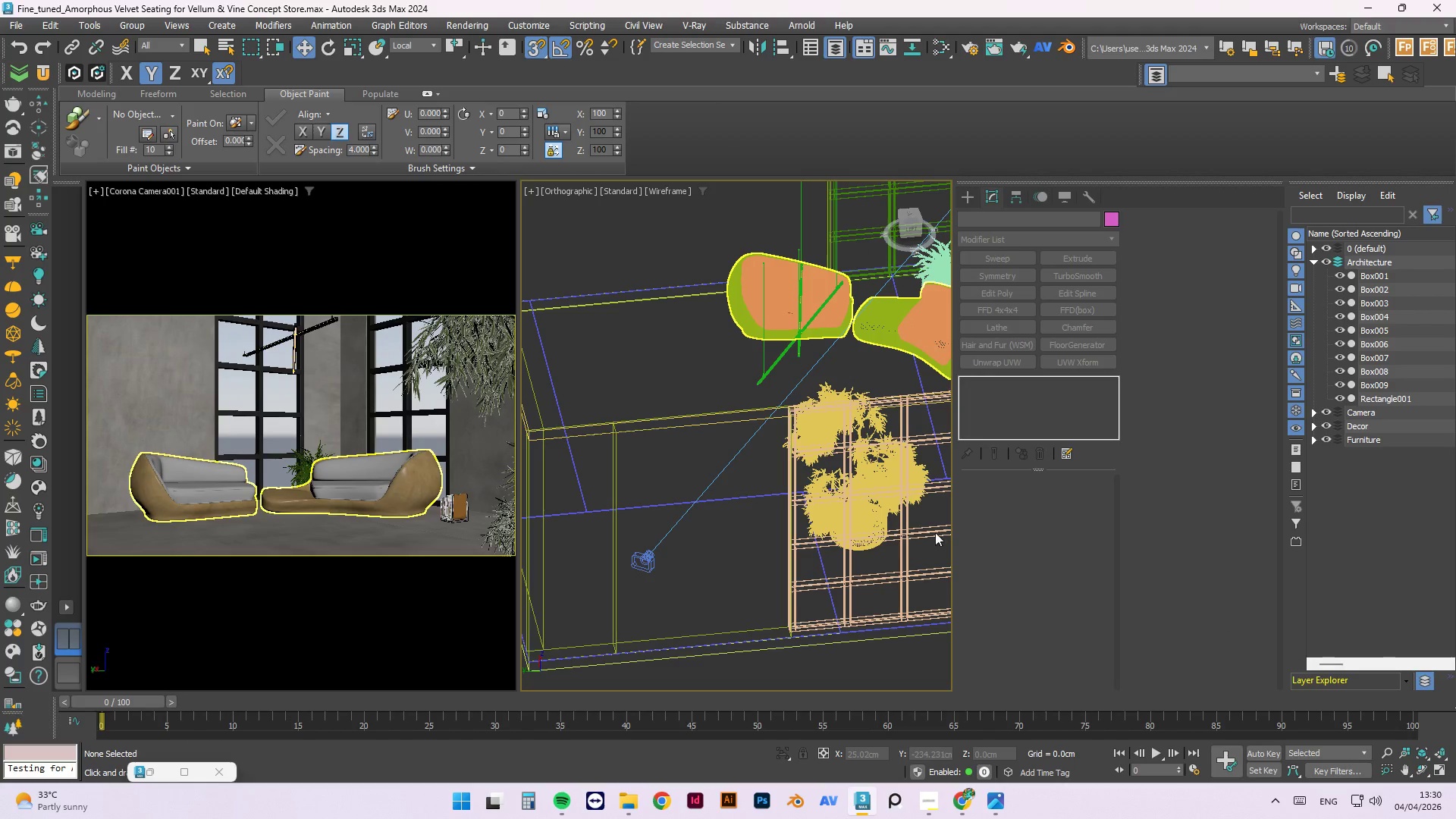 
scroll: coordinate [770, 569], scroll_direction: down, amount: 8.0
 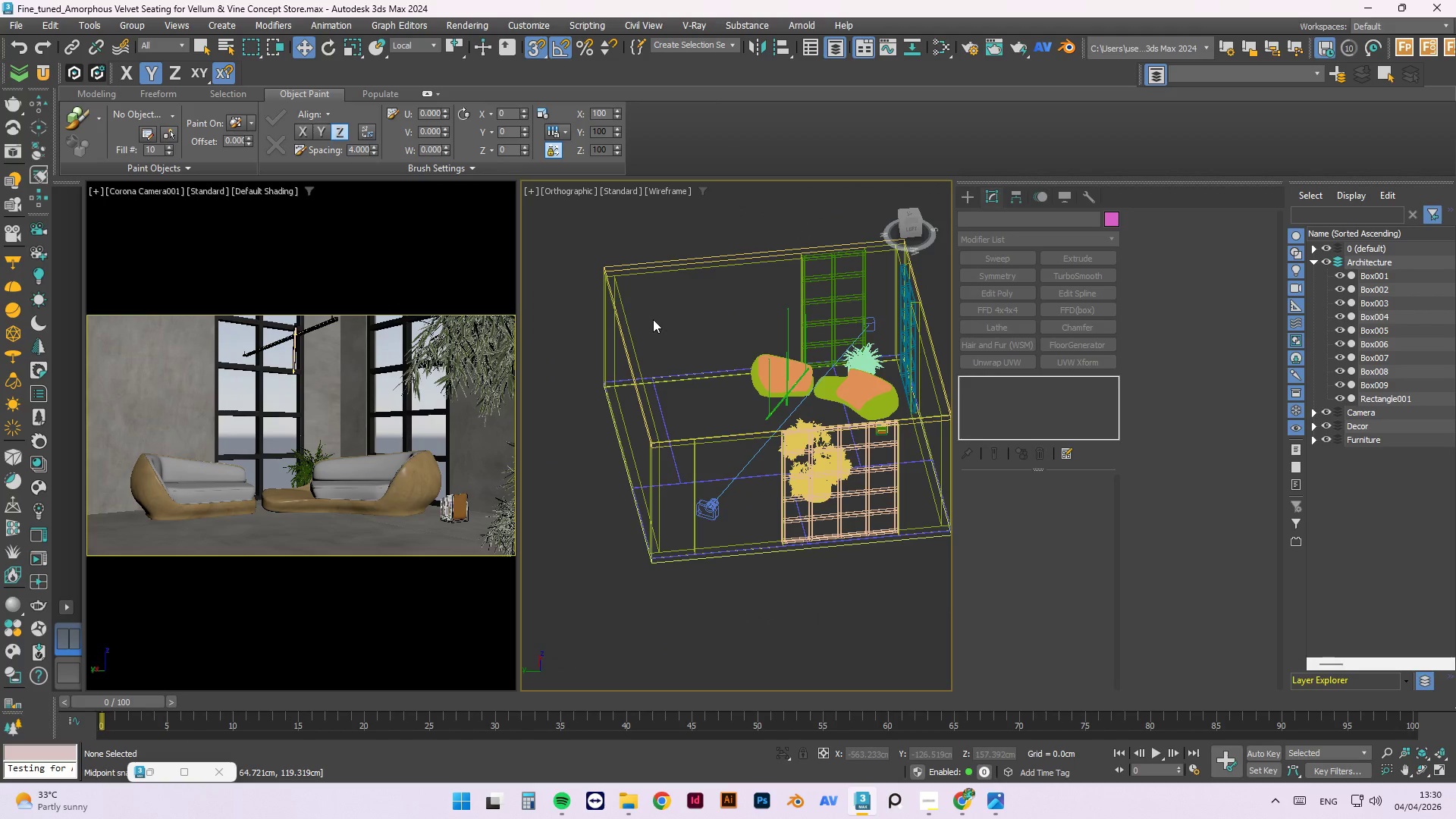 
left_click([653, 319])
 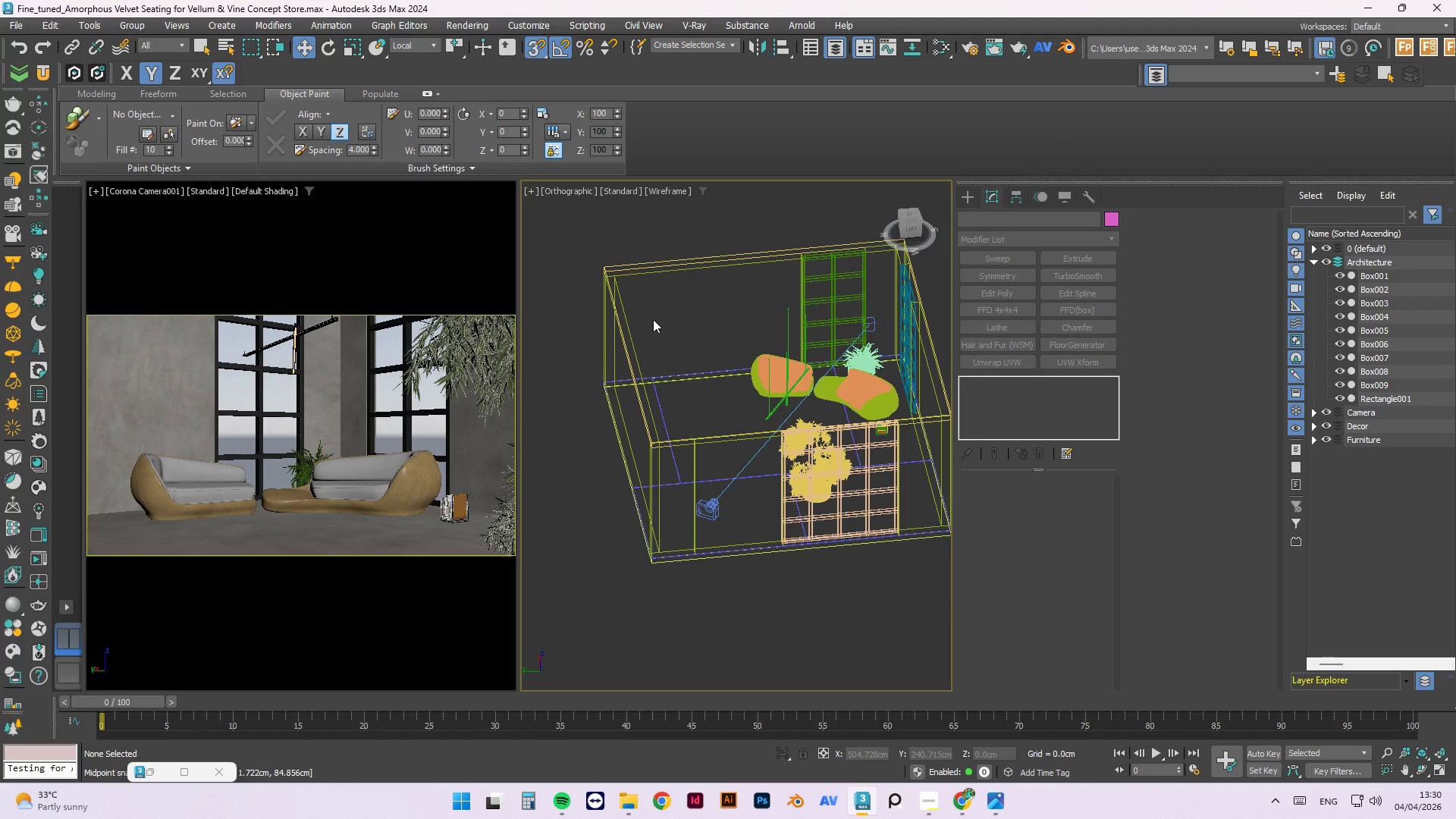 
key(T)
 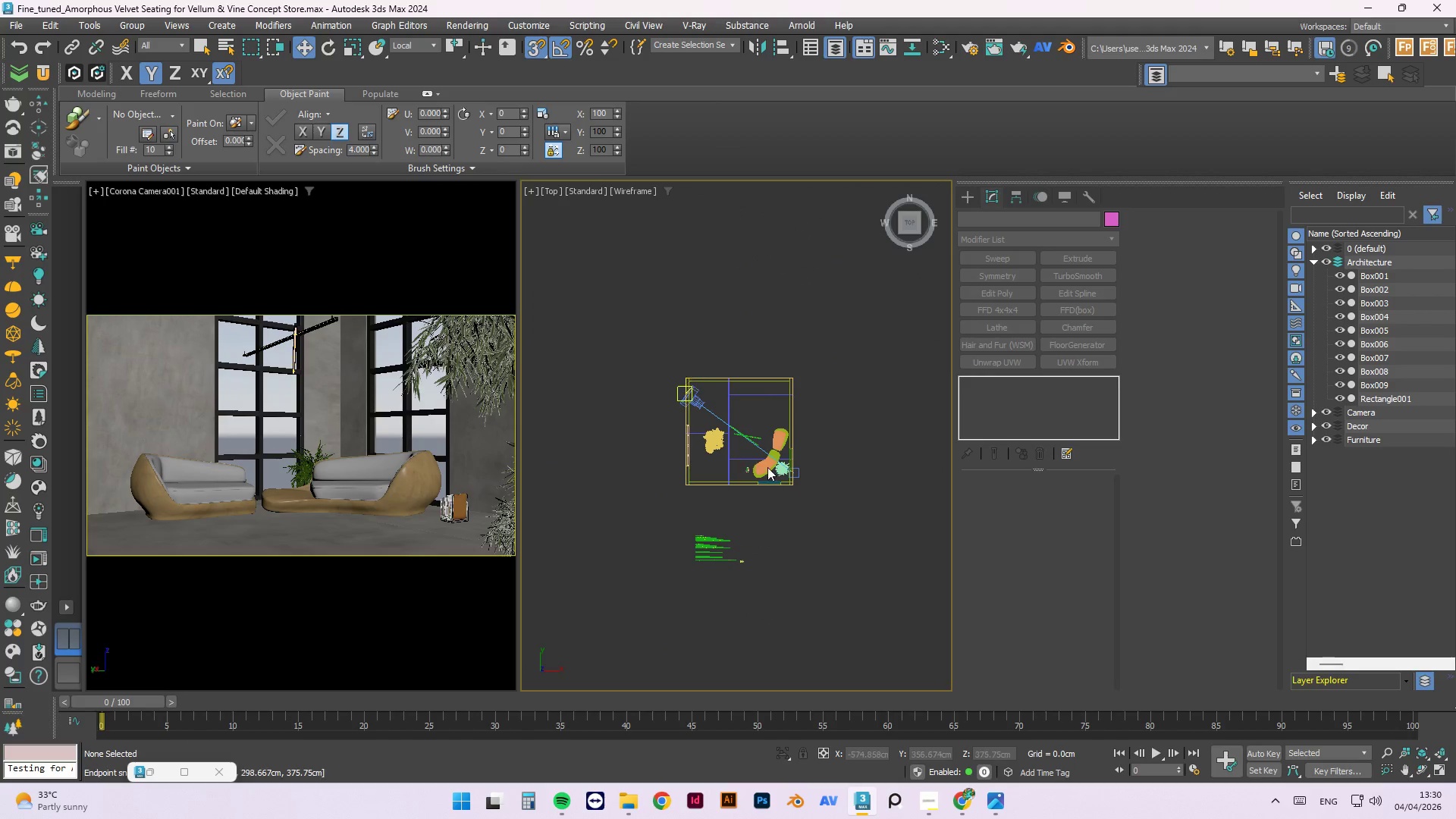 
scroll: coordinate [727, 397], scroll_direction: up, amount: 3.0
 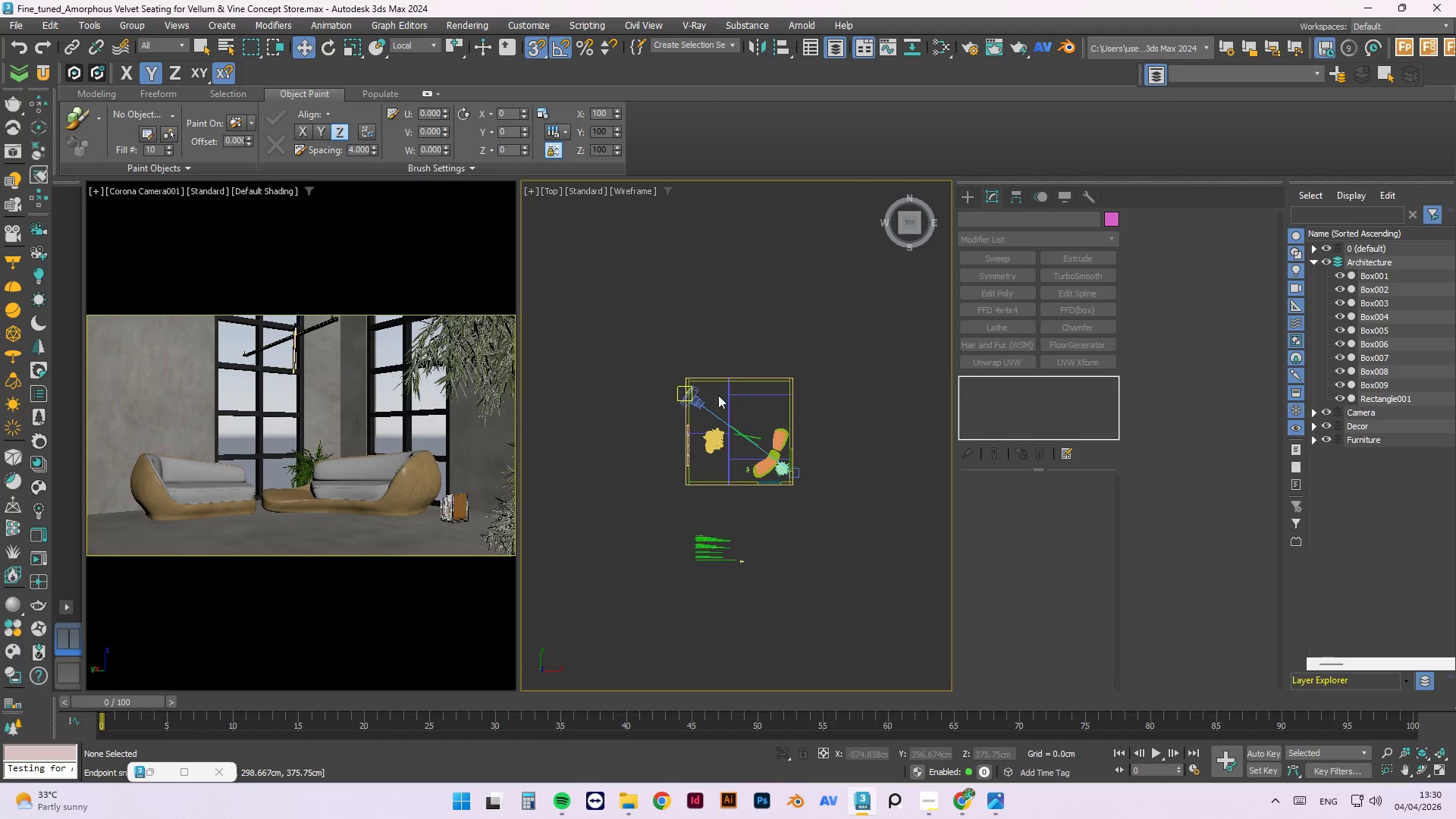 
mouse_move([715, 426])
 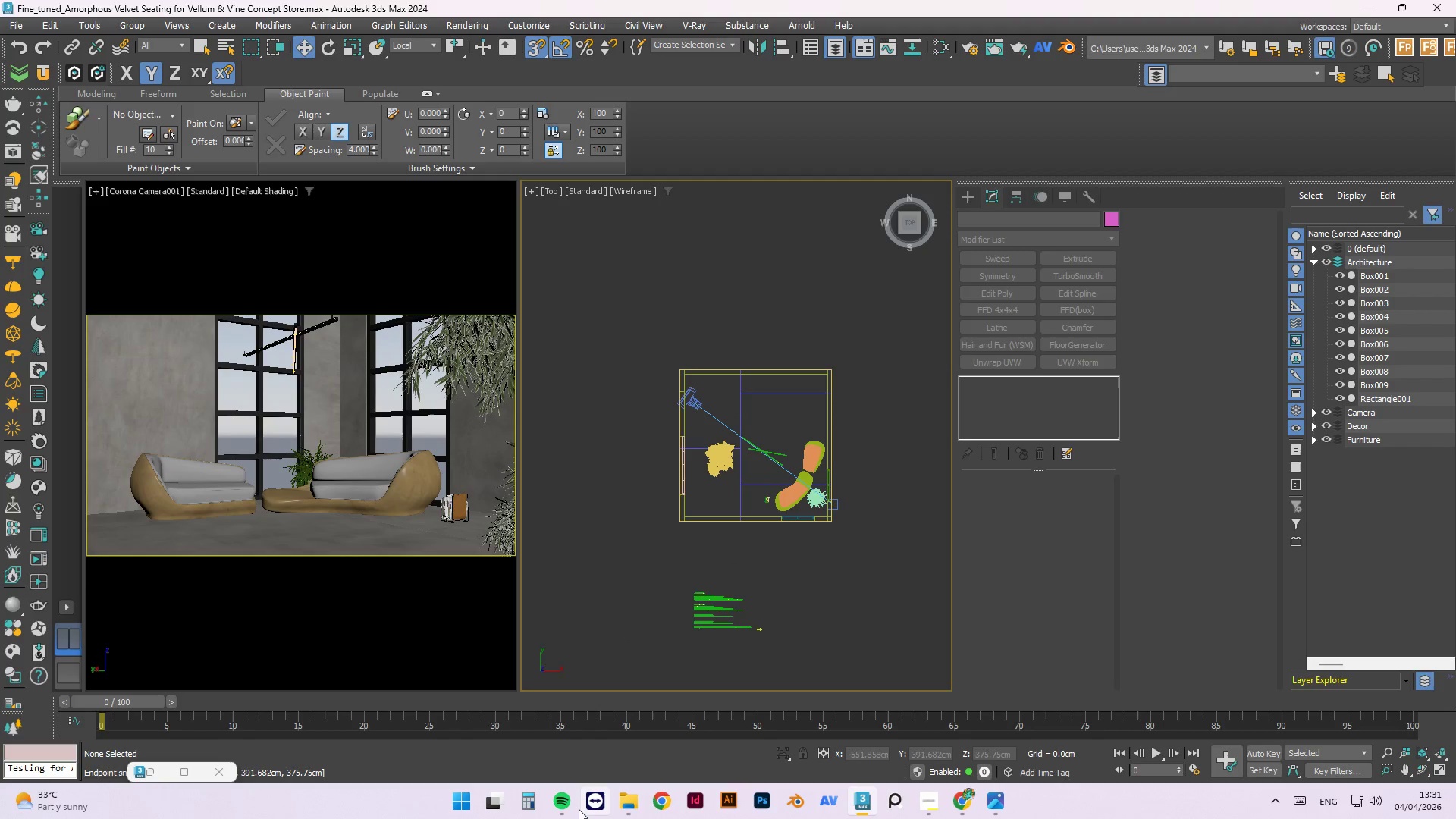 
left_click([560, 813])
 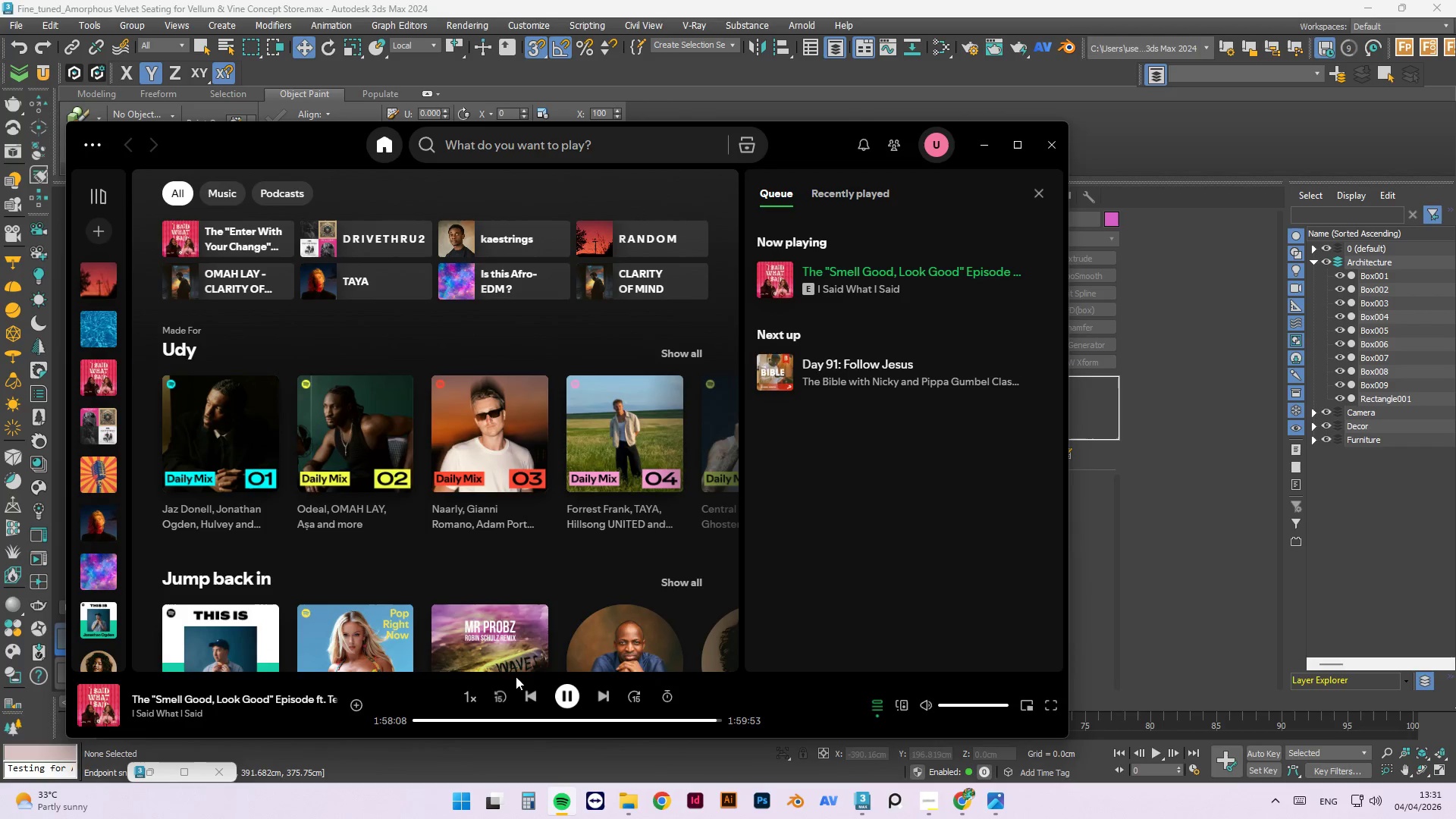 
left_click([557, 700])
 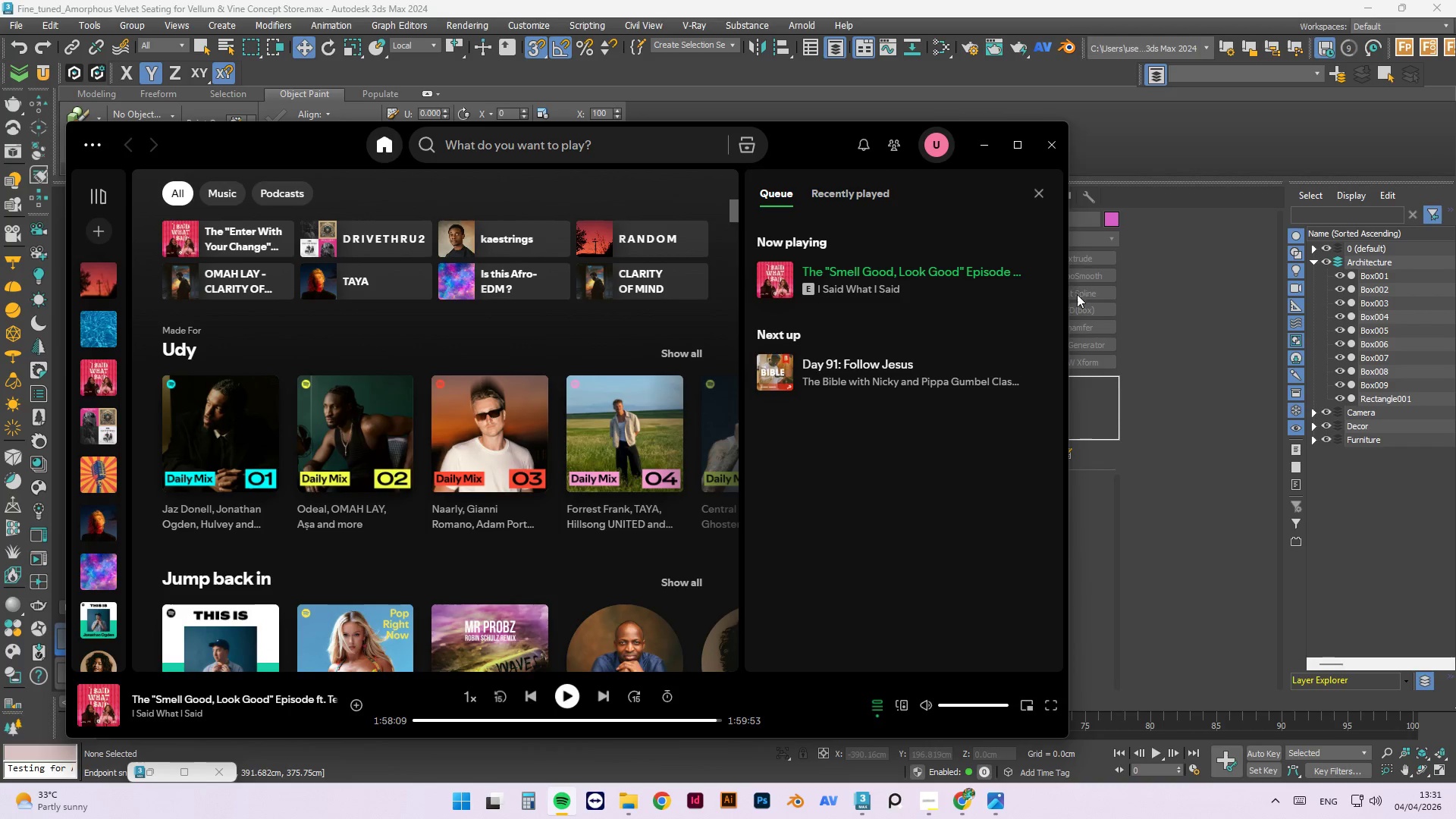 
left_click([1131, 428])
 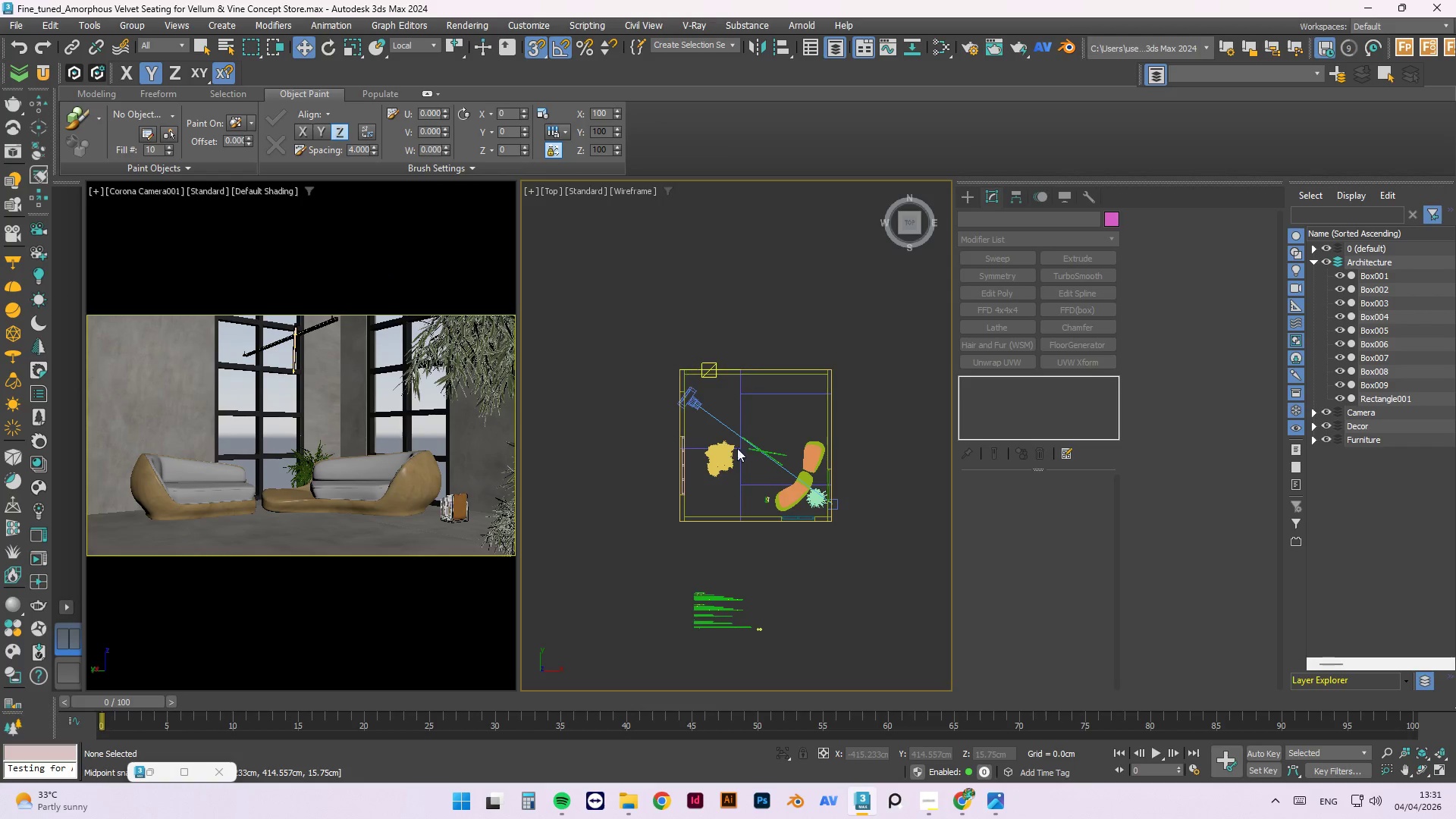 
scroll: coordinate [801, 379], scroll_direction: up, amount: 4.0
 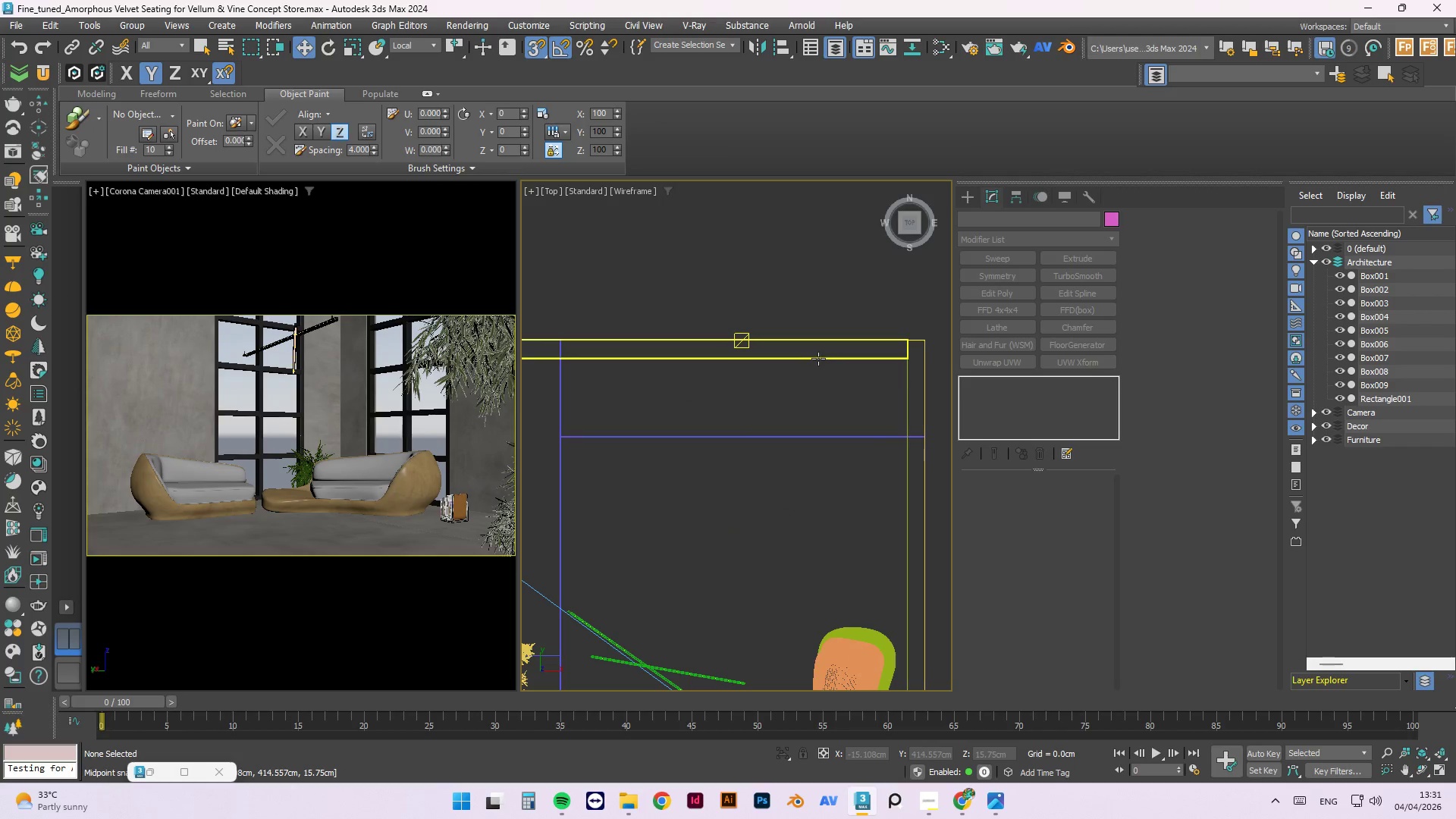 
left_click([819, 356])
 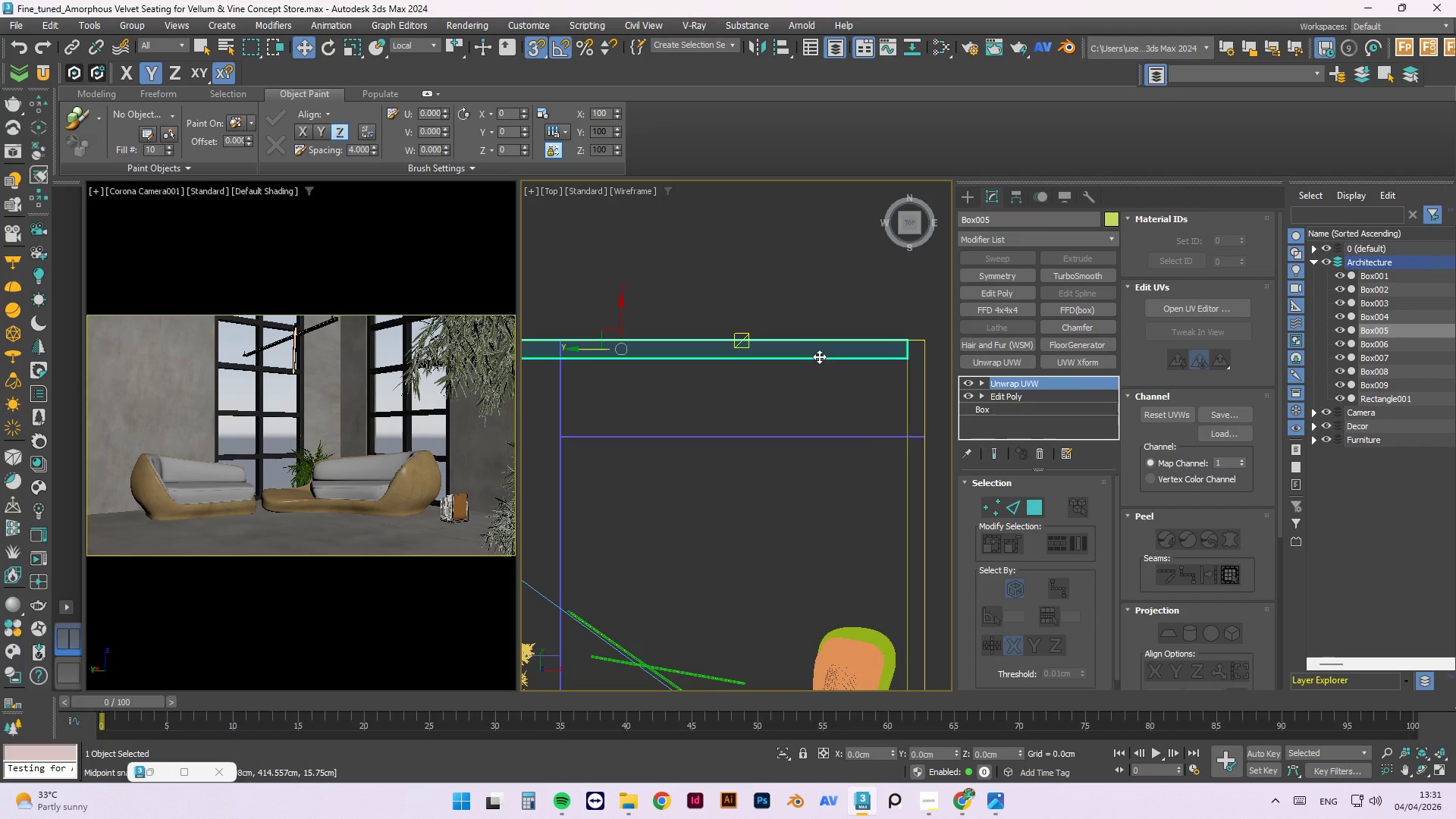 
scroll: coordinate [823, 353], scroll_direction: down, amount: 2.0
 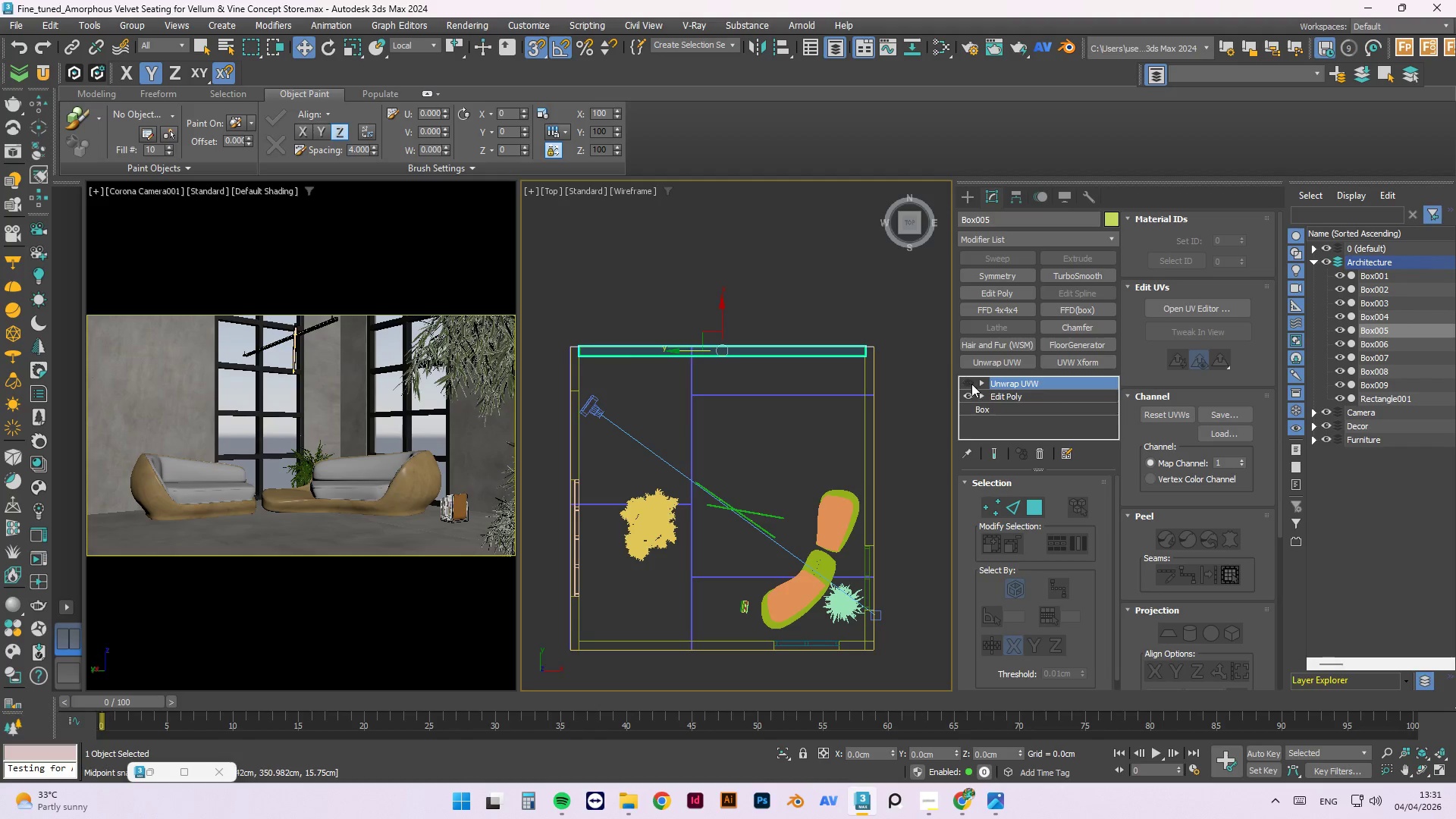 
left_click([981, 395])
 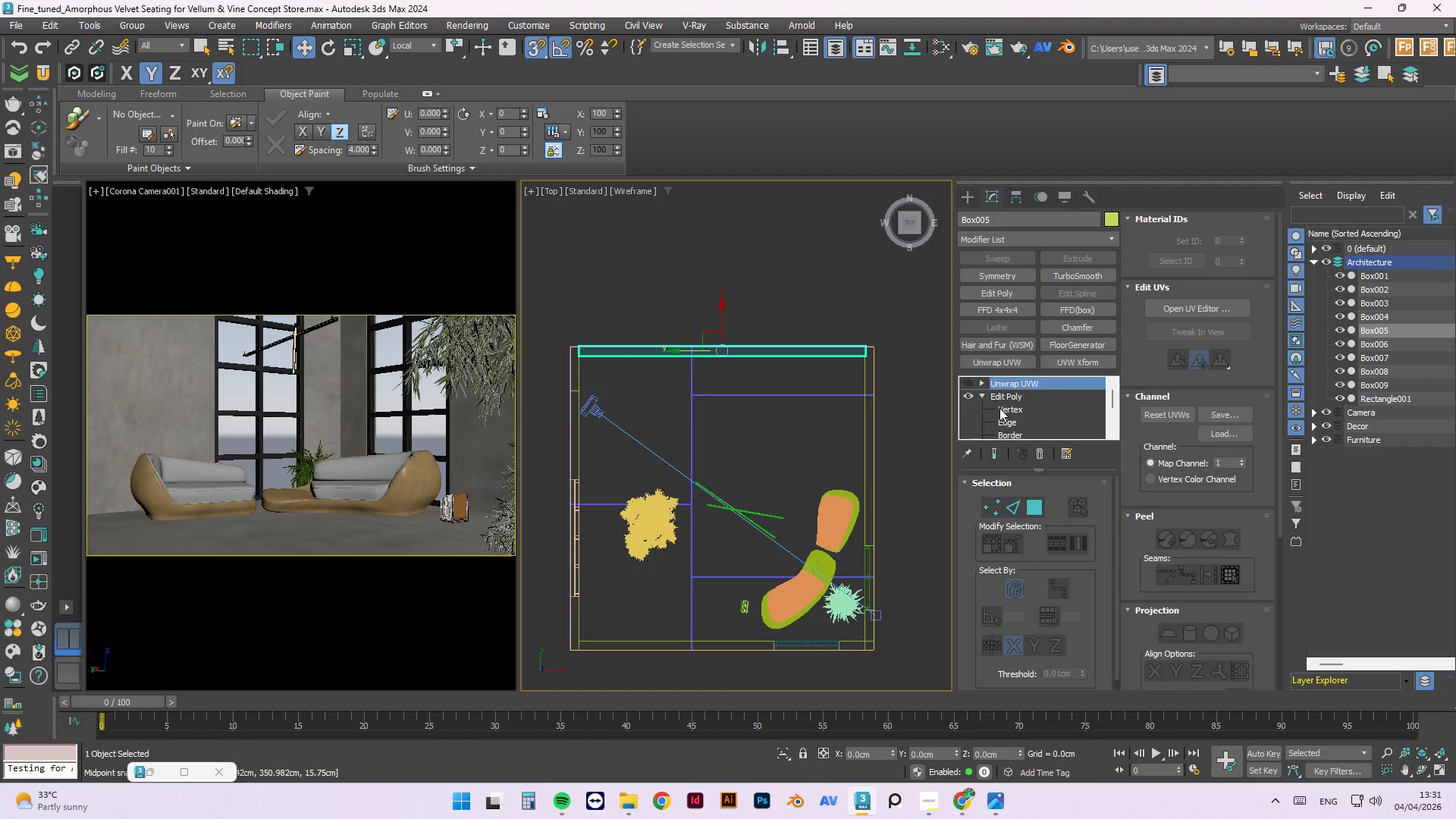 
left_click([999, 408])
 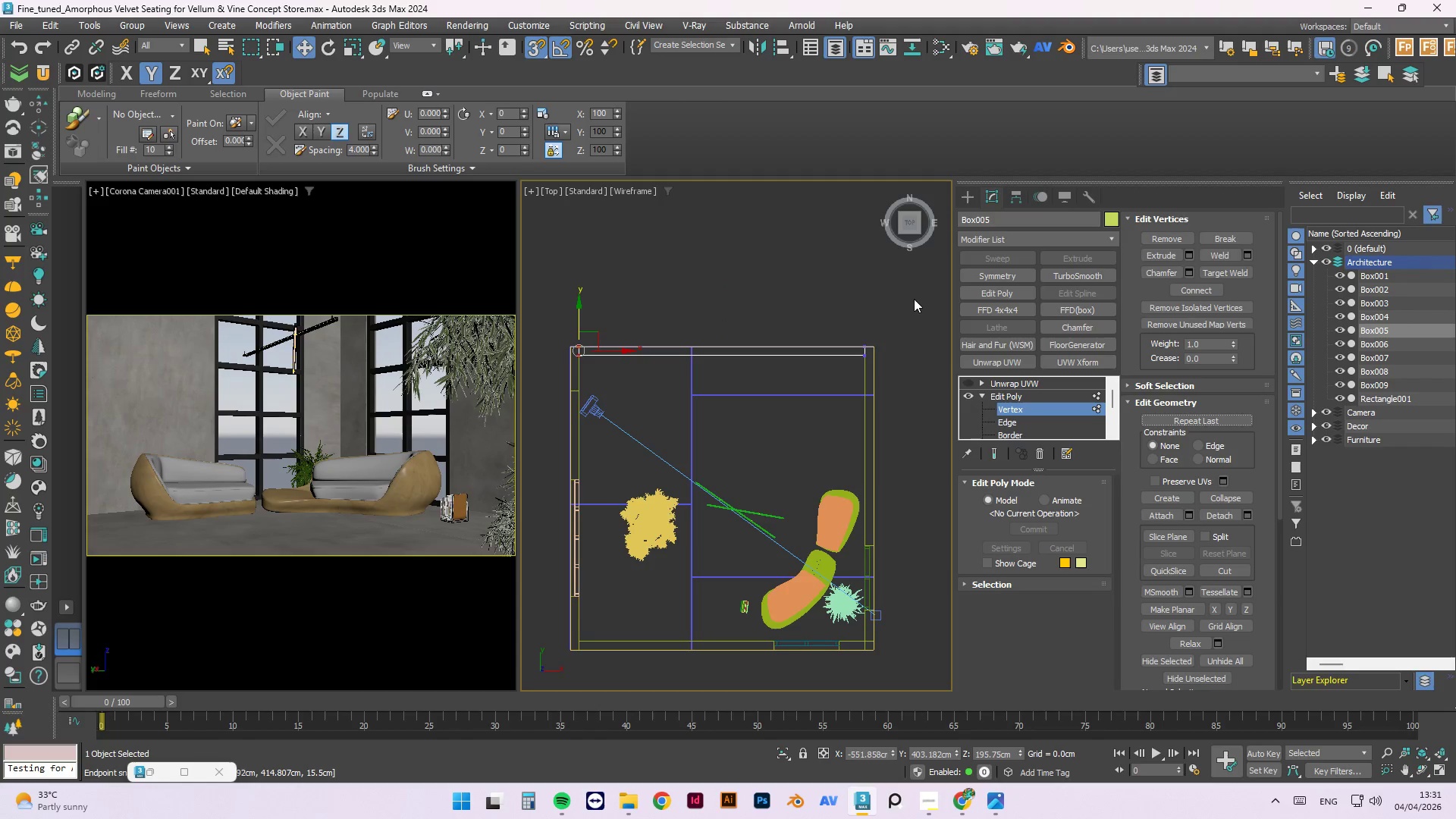 
left_click_drag(start_coordinate=[912, 300], to_coordinate=[825, 413])
 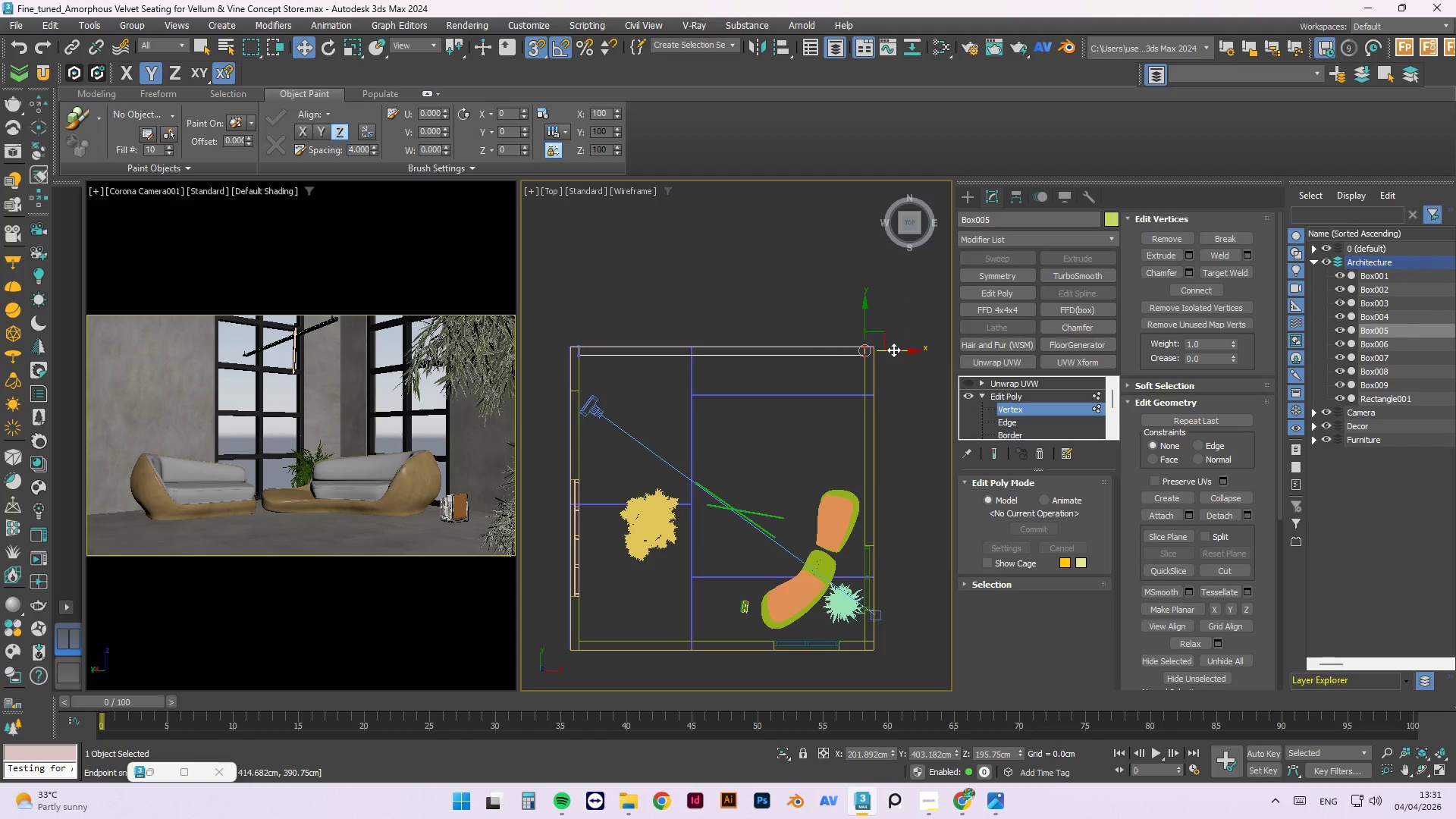 
left_click_drag(start_coordinate=[893, 350], to_coordinate=[810, 457])
 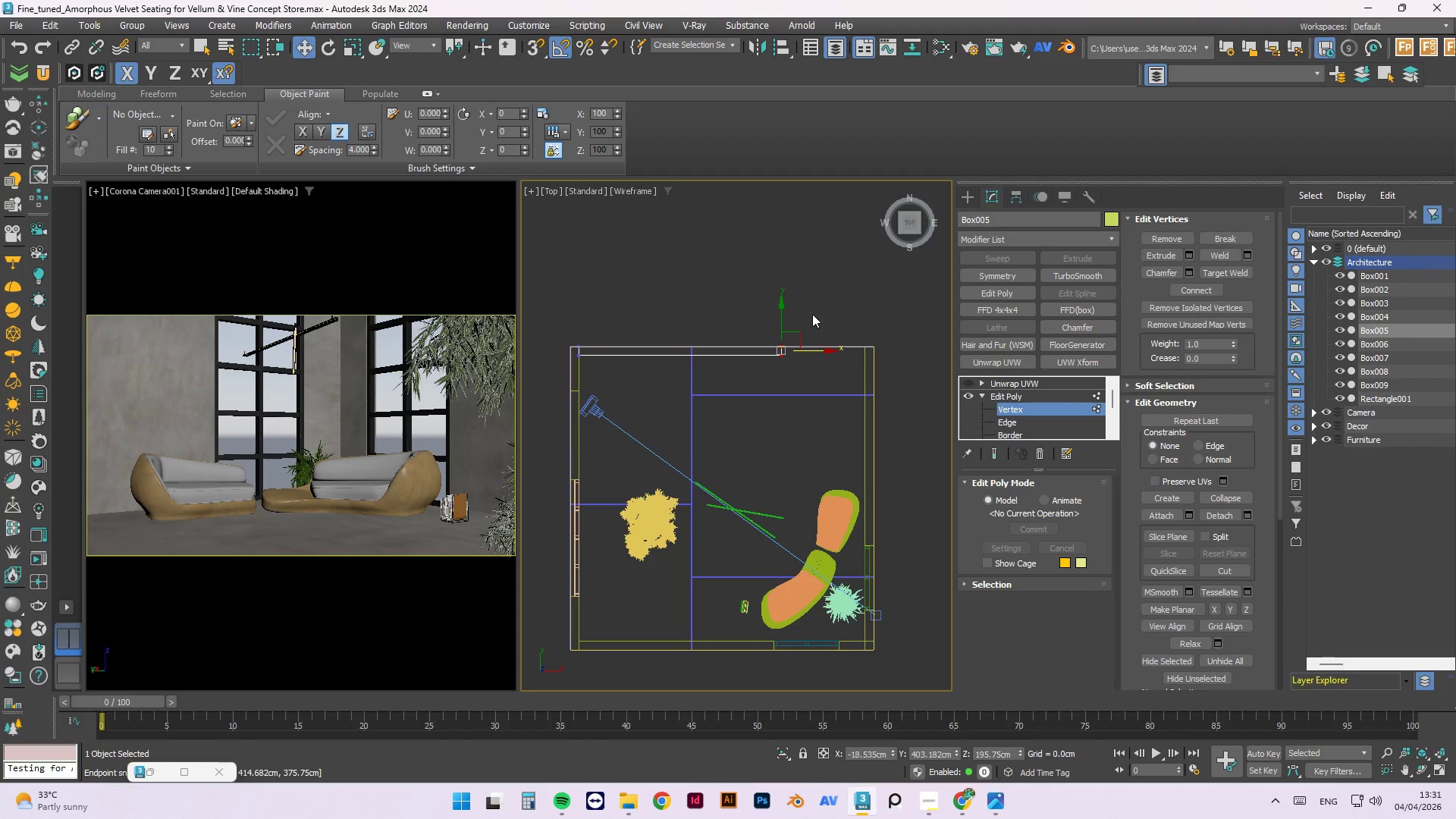 
key(S)
 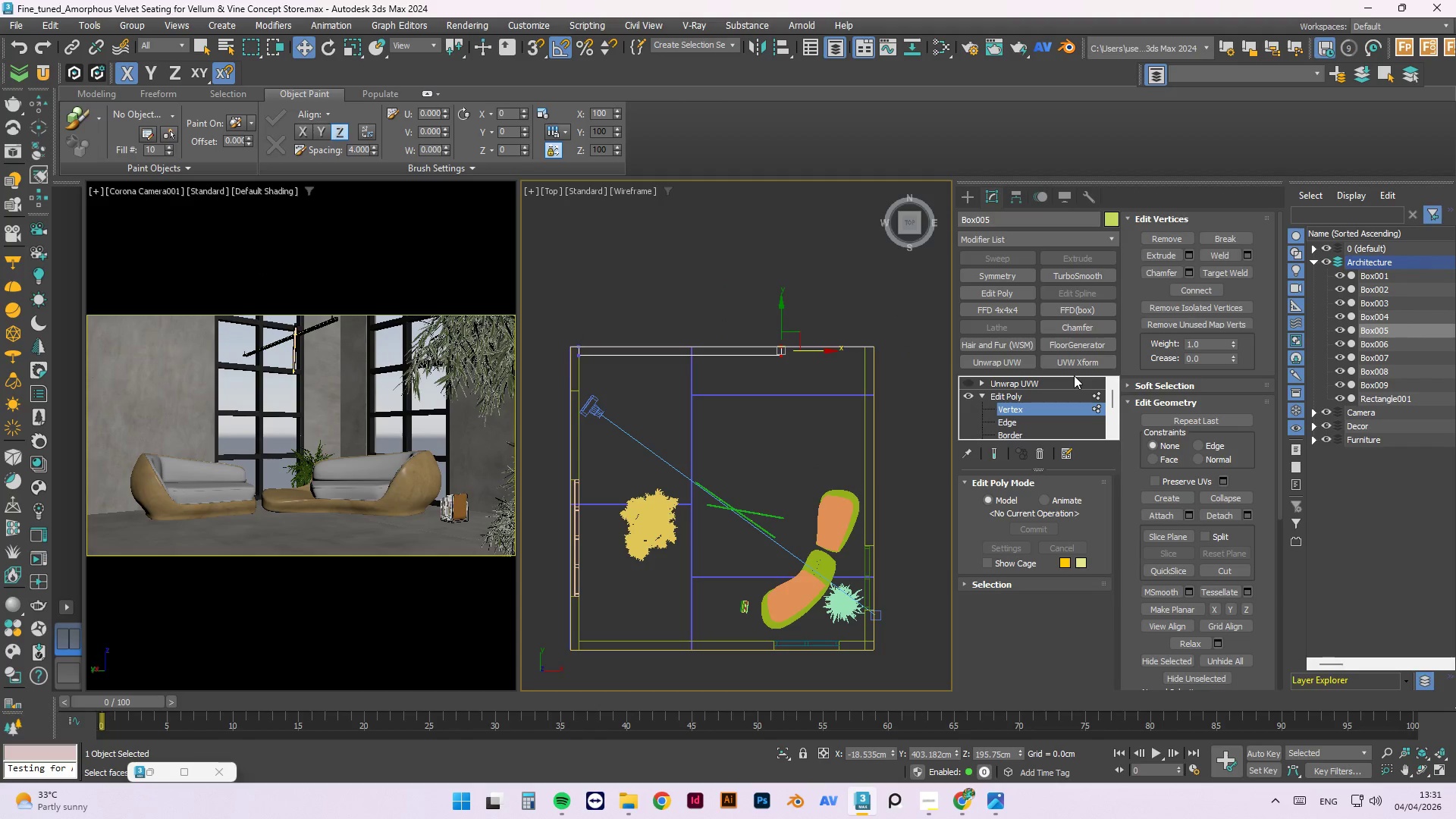 
left_click([1021, 381])
 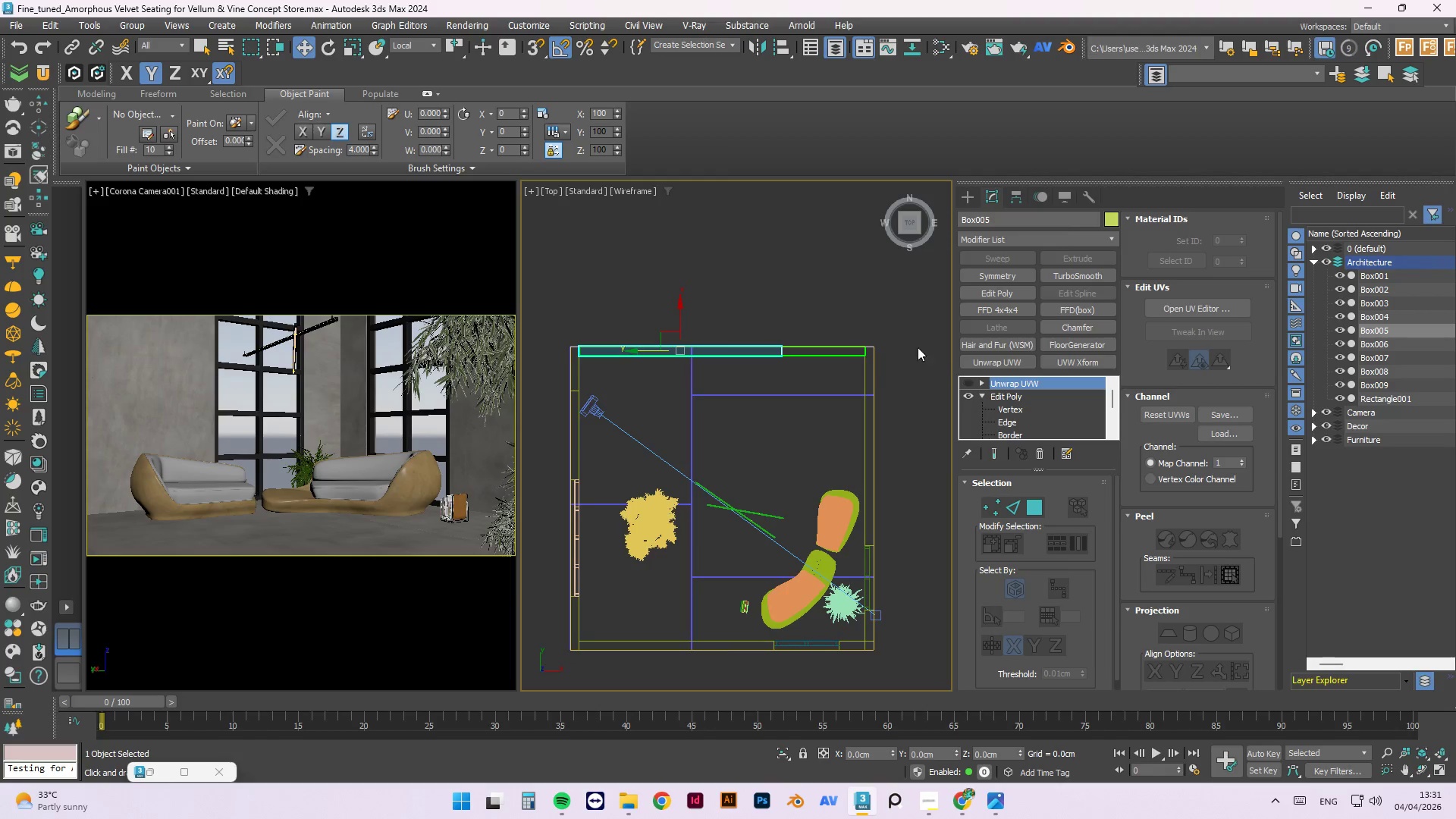 
left_click([850, 310])
 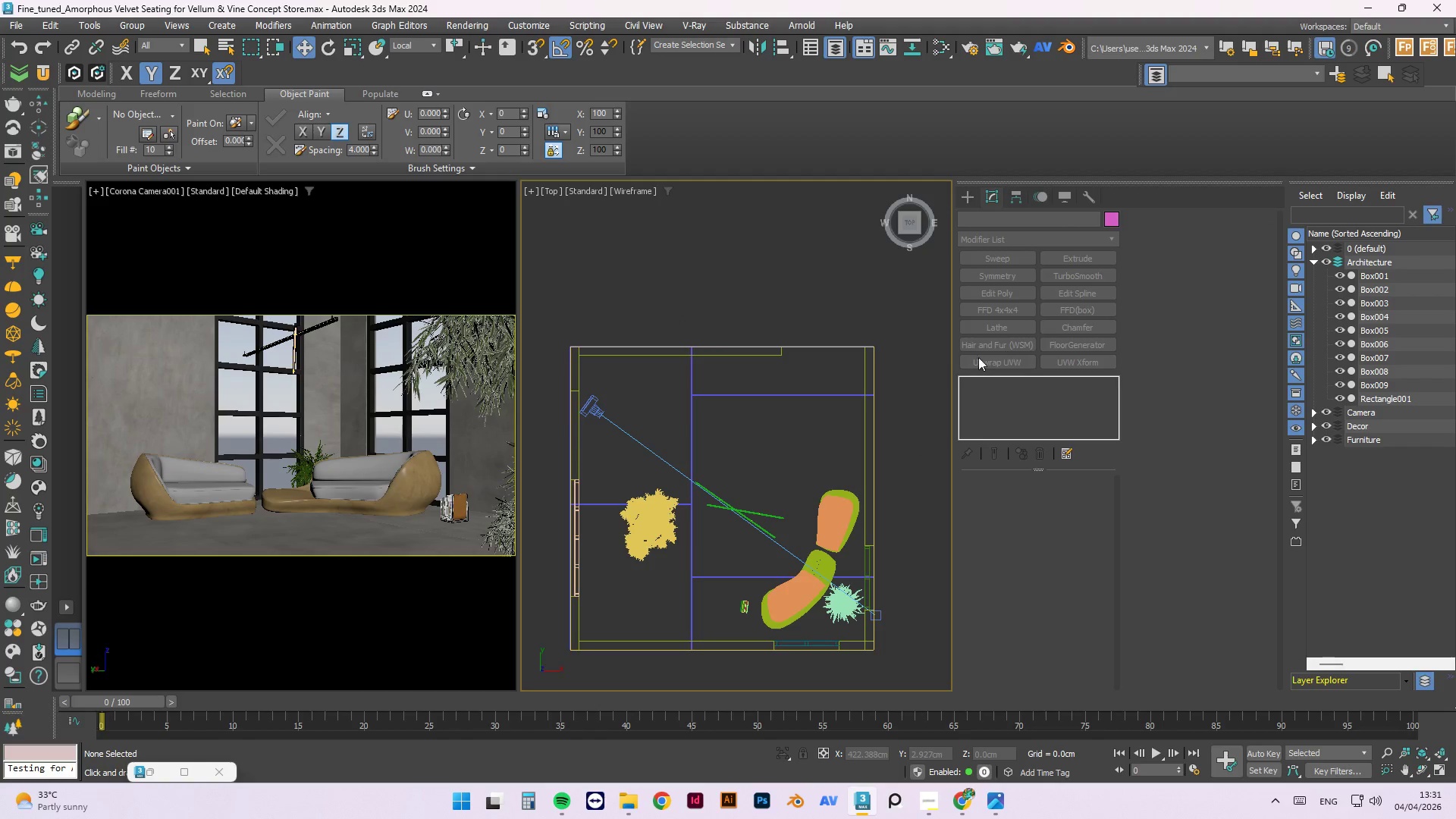 
left_click([767, 351])
 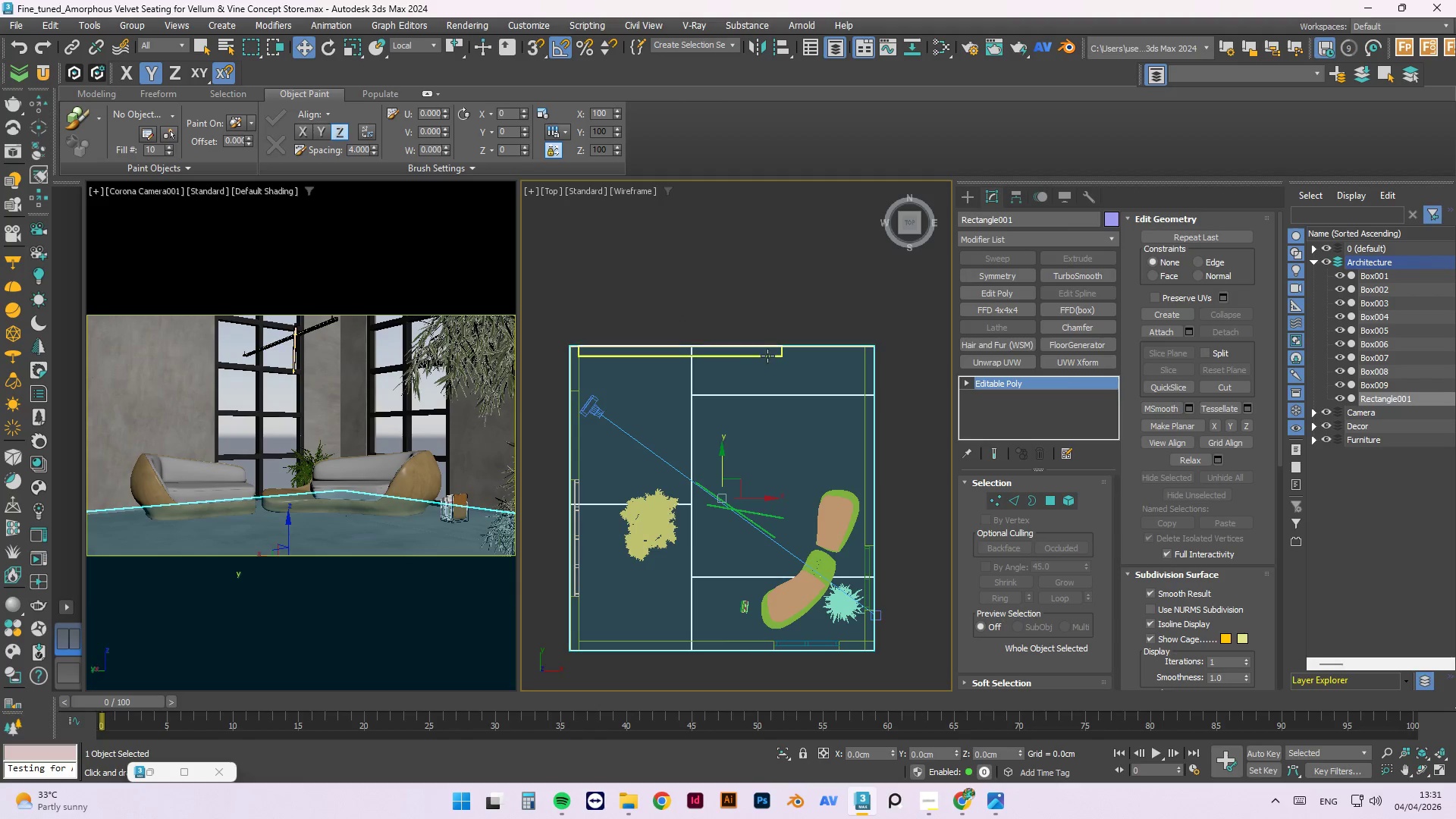 
left_click([767, 356])
 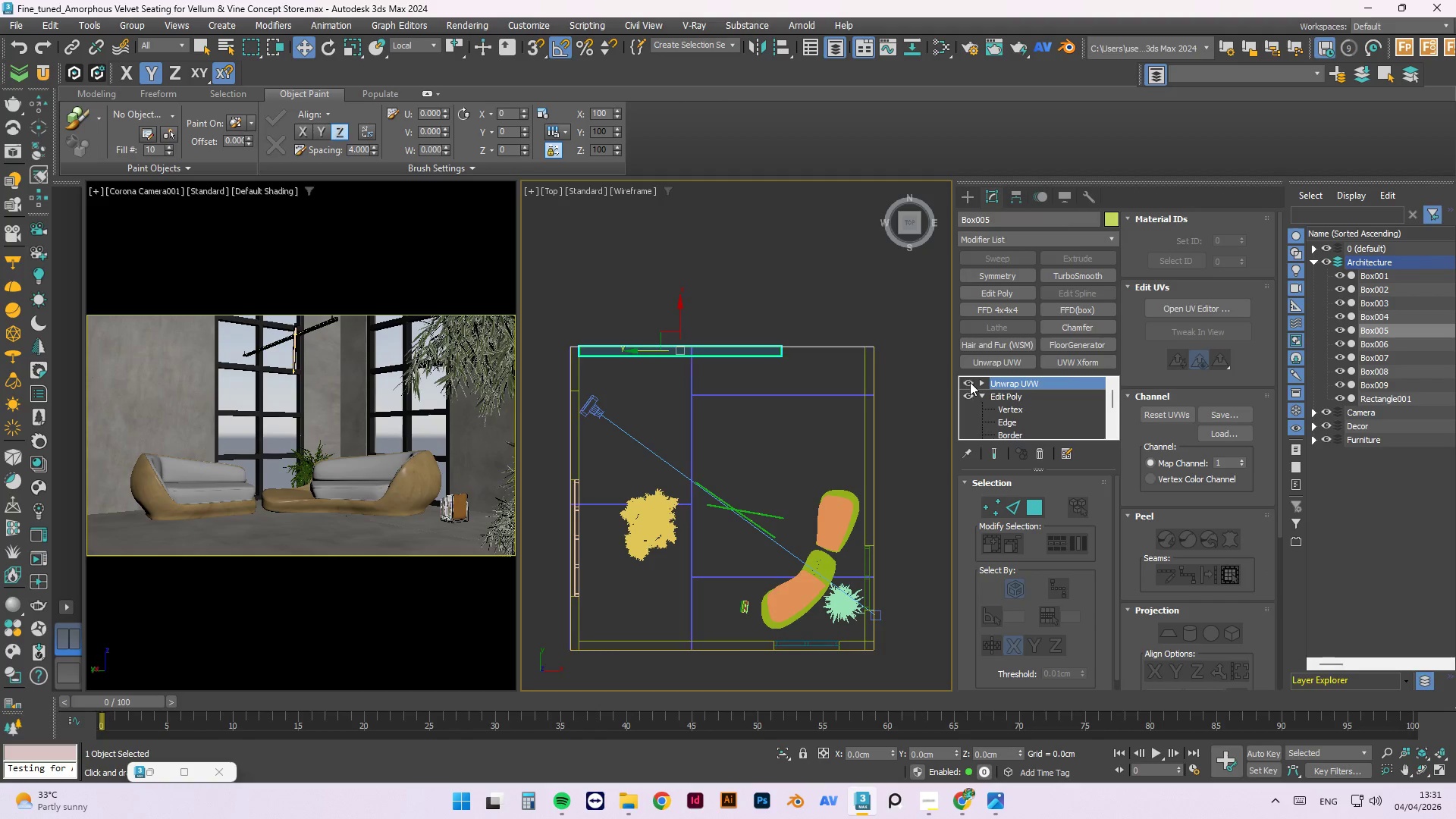 
double_click([811, 307])
 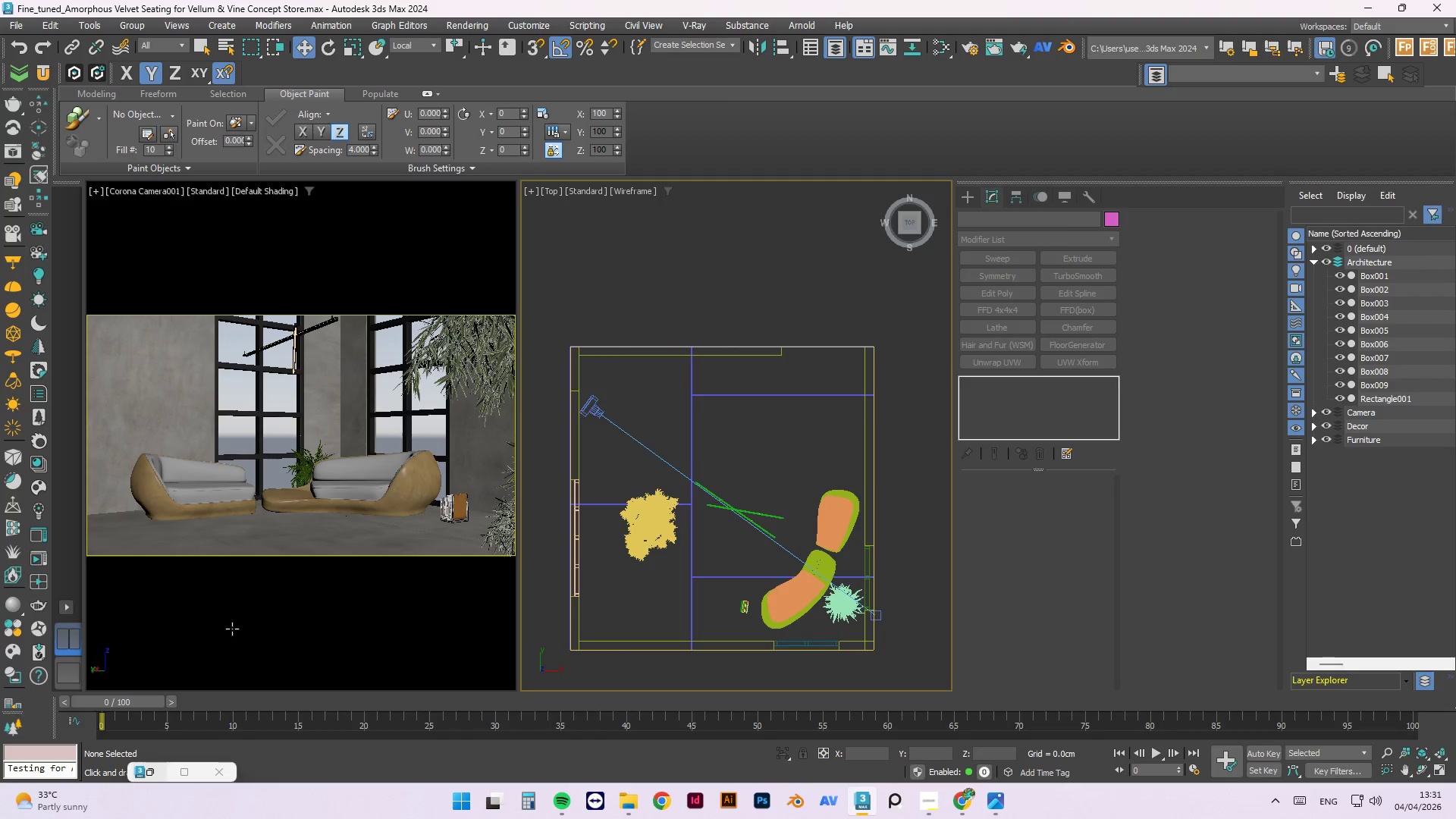 
left_click([36, 551])
 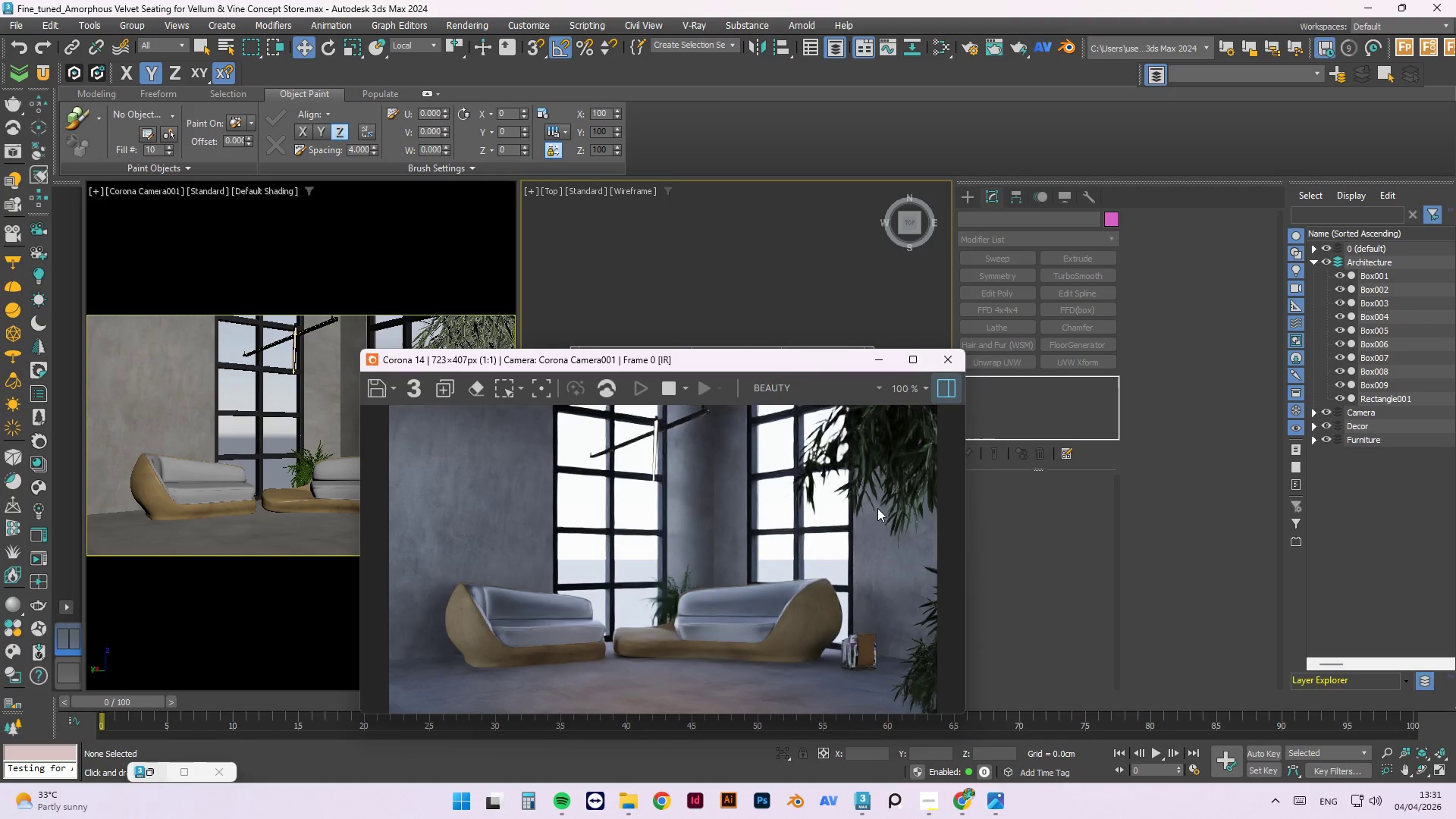 
wait(5.75)
 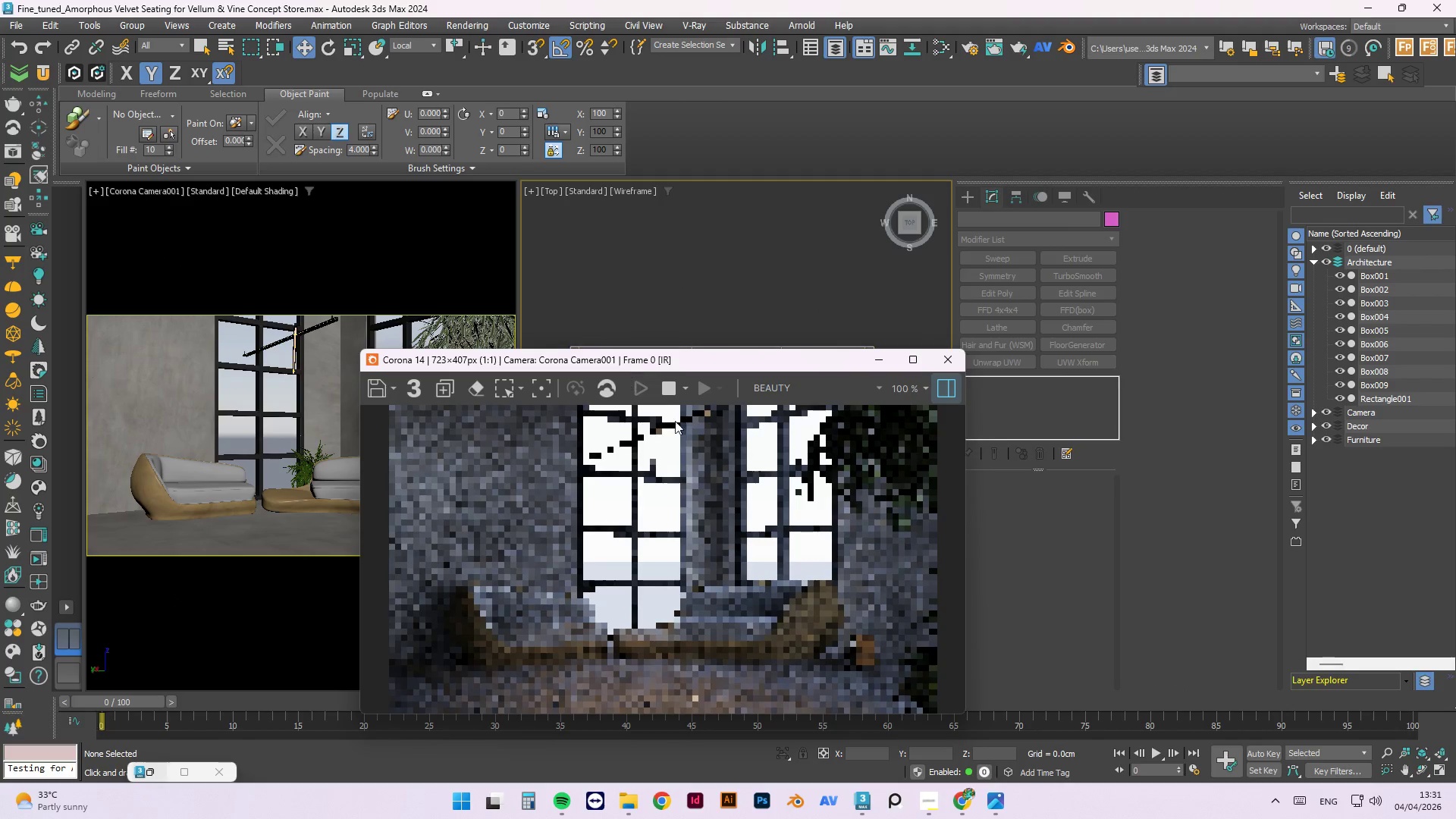 
scroll: coordinate [770, 620], scroll_direction: up, amount: 1.0
 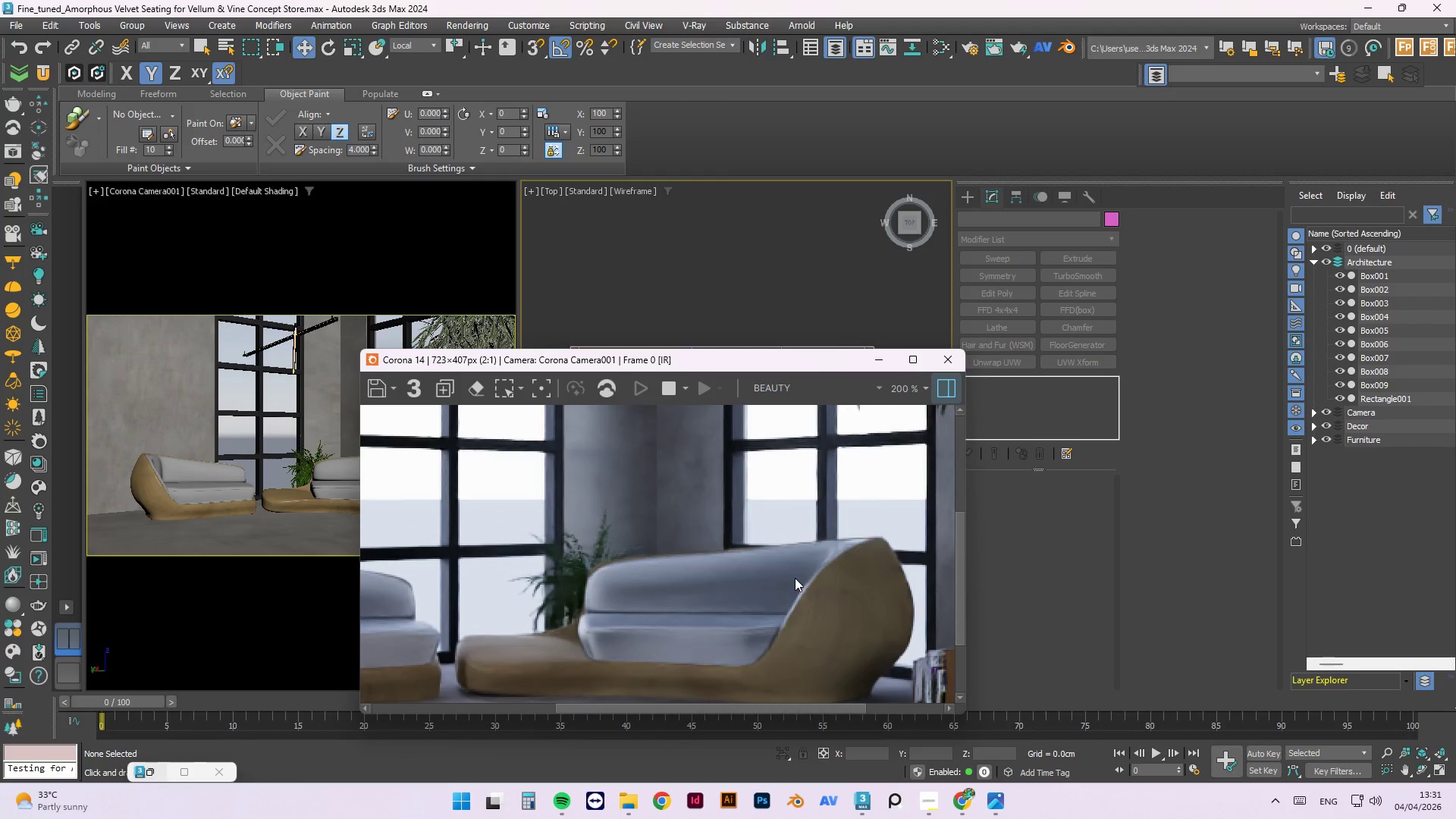 
scroll: coordinate [795, 578], scroll_direction: down, amount: 2.0
 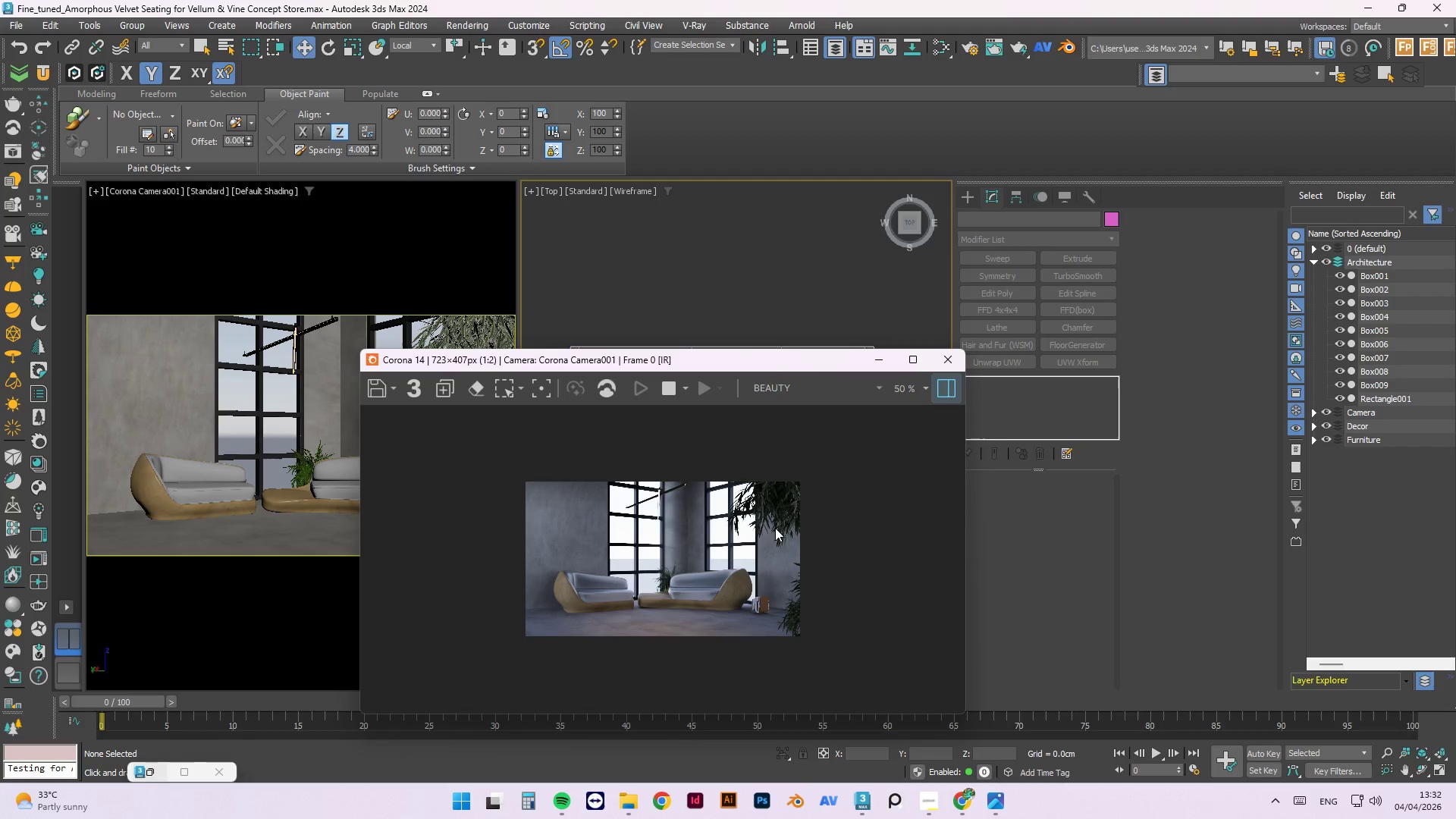 
wait(40.47)
 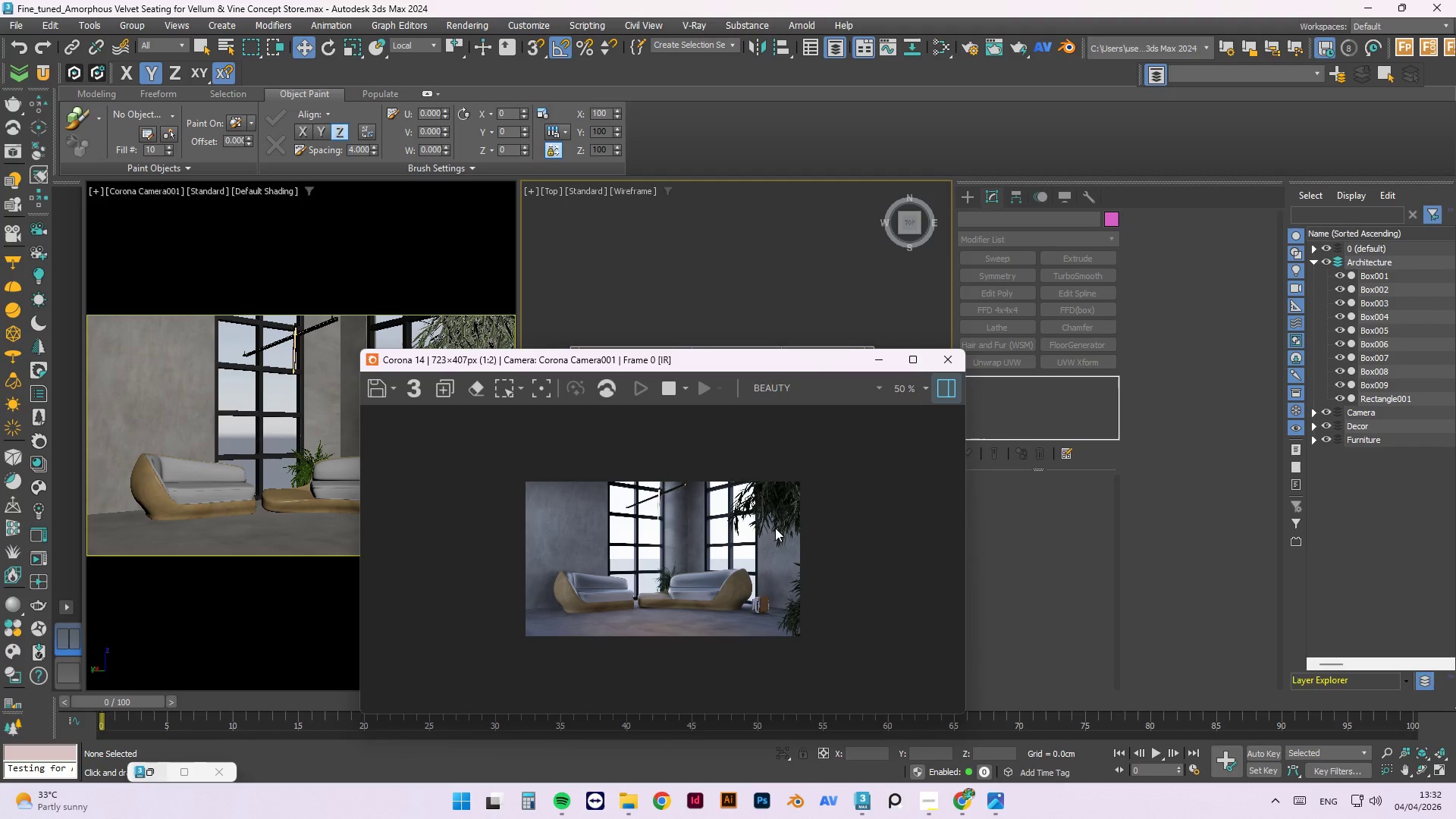 
scroll: coordinate [695, 536], scroll_direction: up, amount: 2.0
 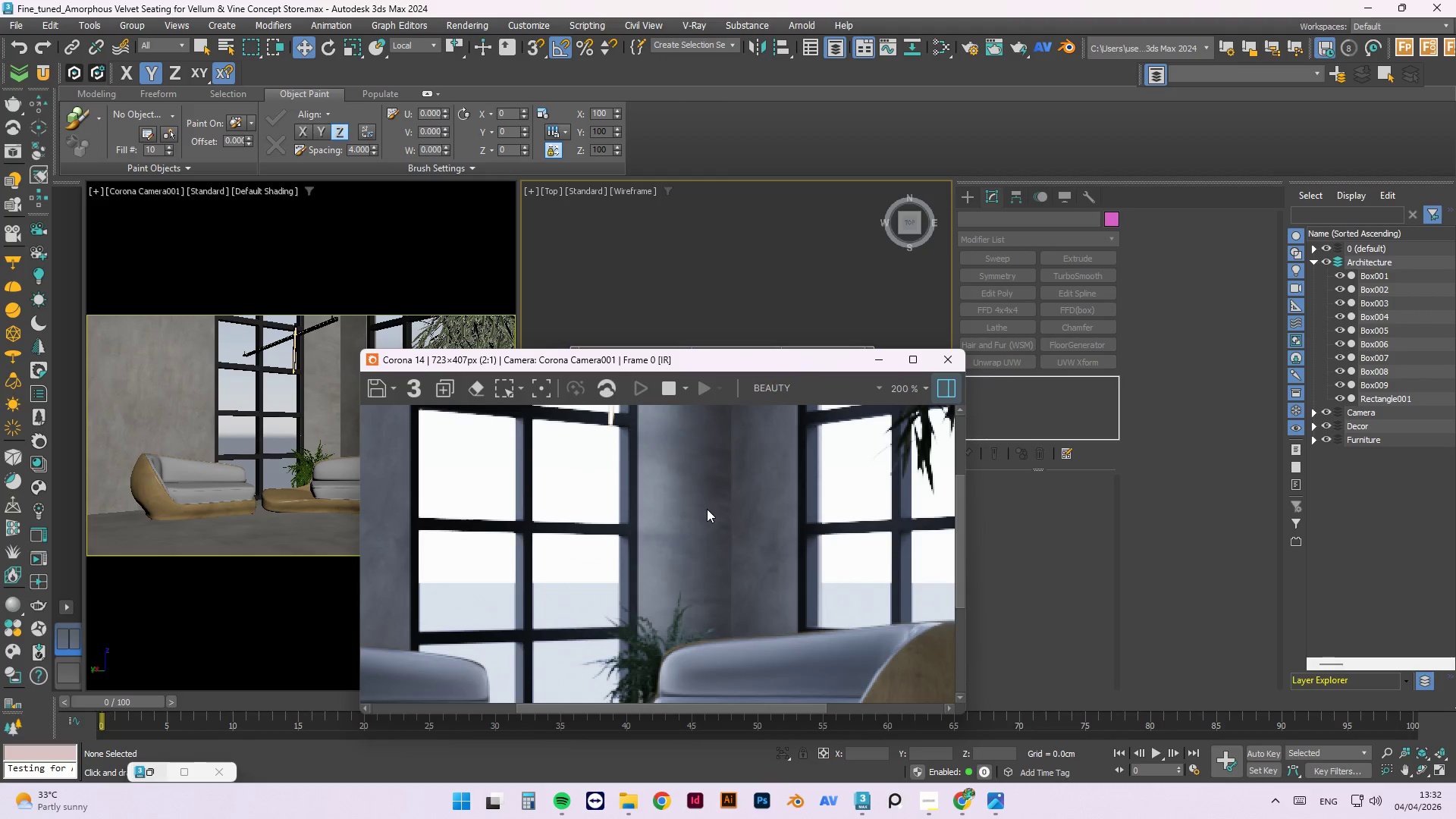 
scroll: coordinate [708, 513], scroll_direction: down, amount: 2.0
 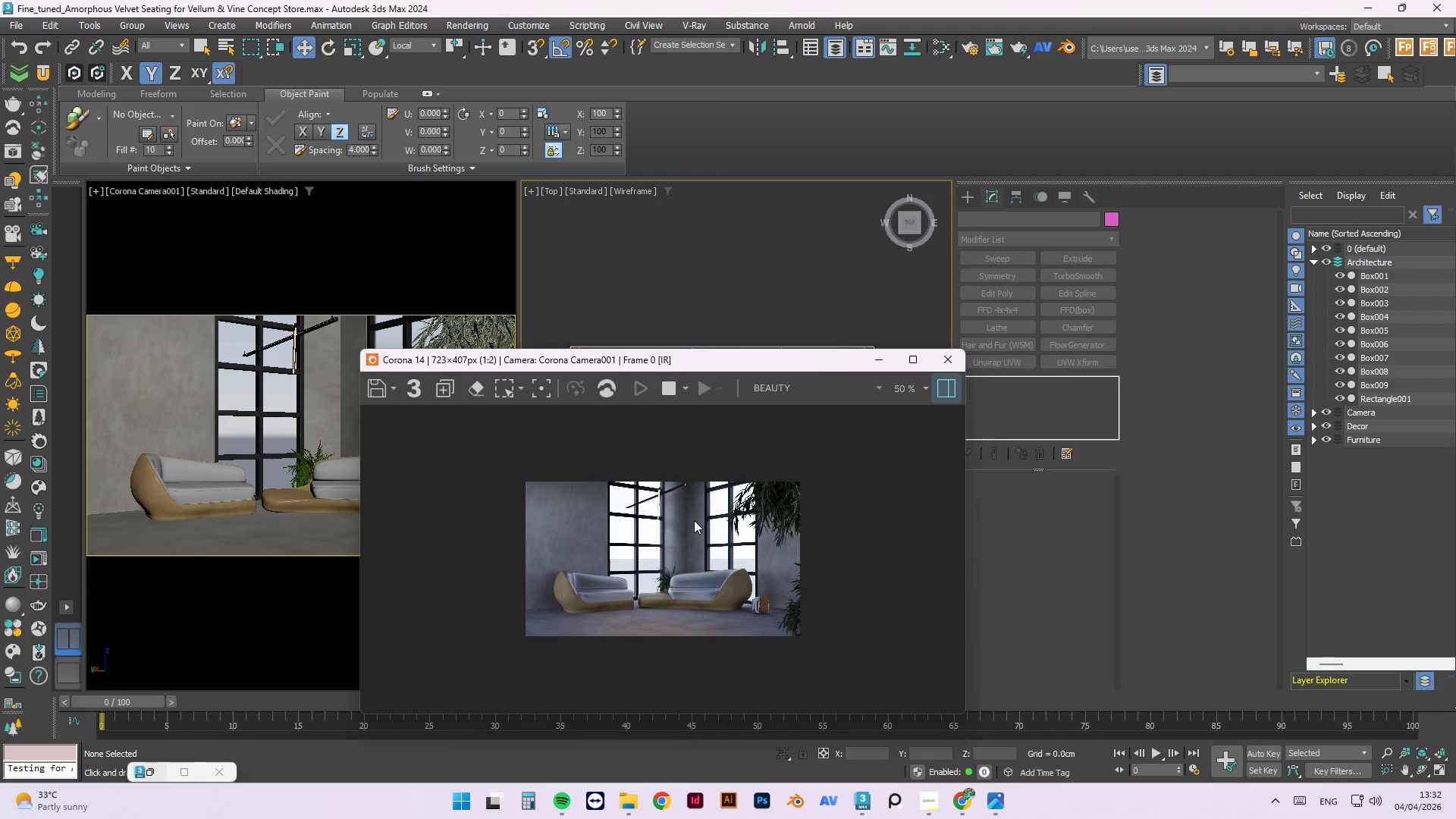 
scroll: coordinate [661, 508], scroll_direction: up, amount: 3.0
 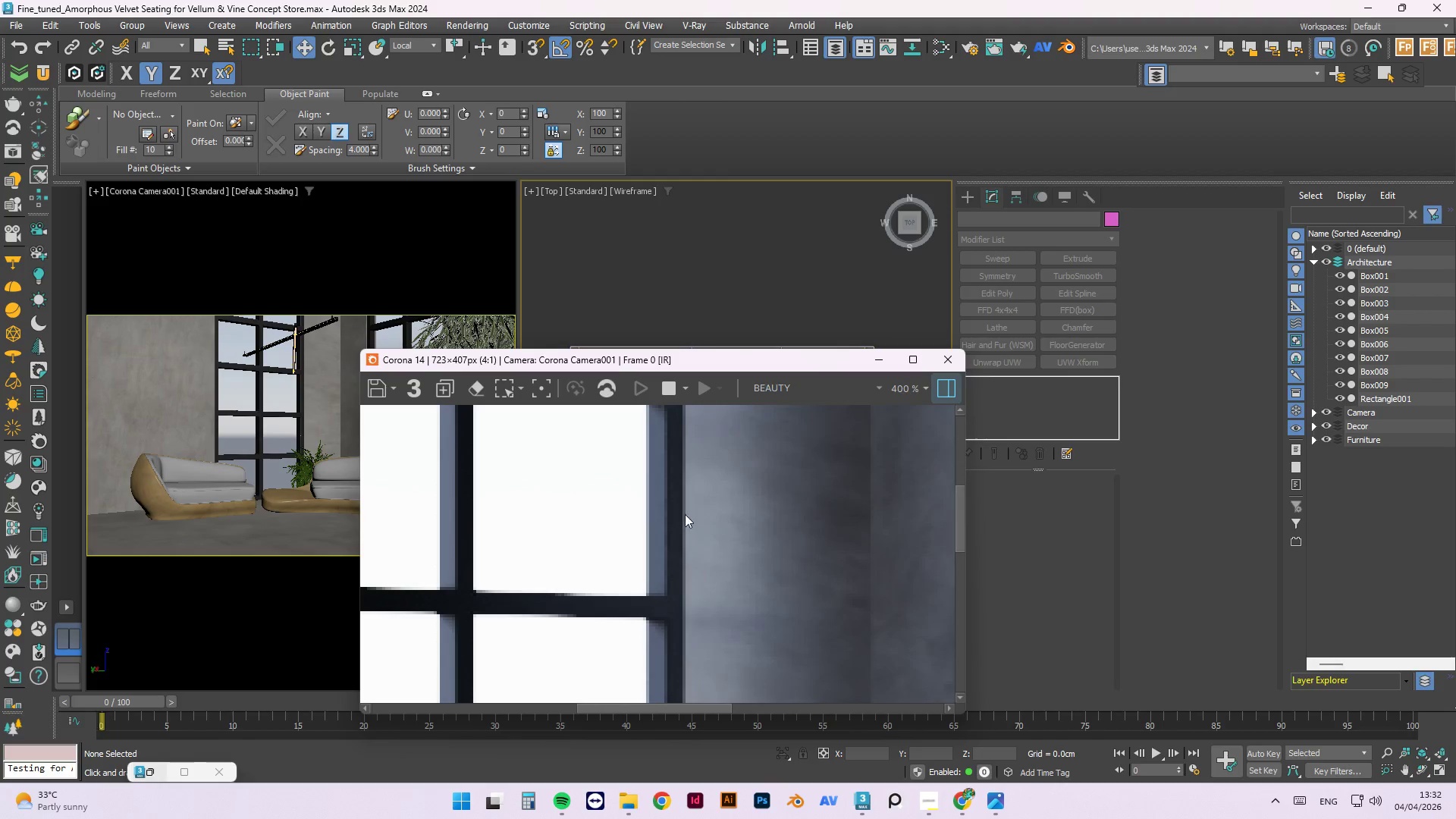 
scroll: coordinate [695, 504], scroll_direction: down, amount: 2.0
 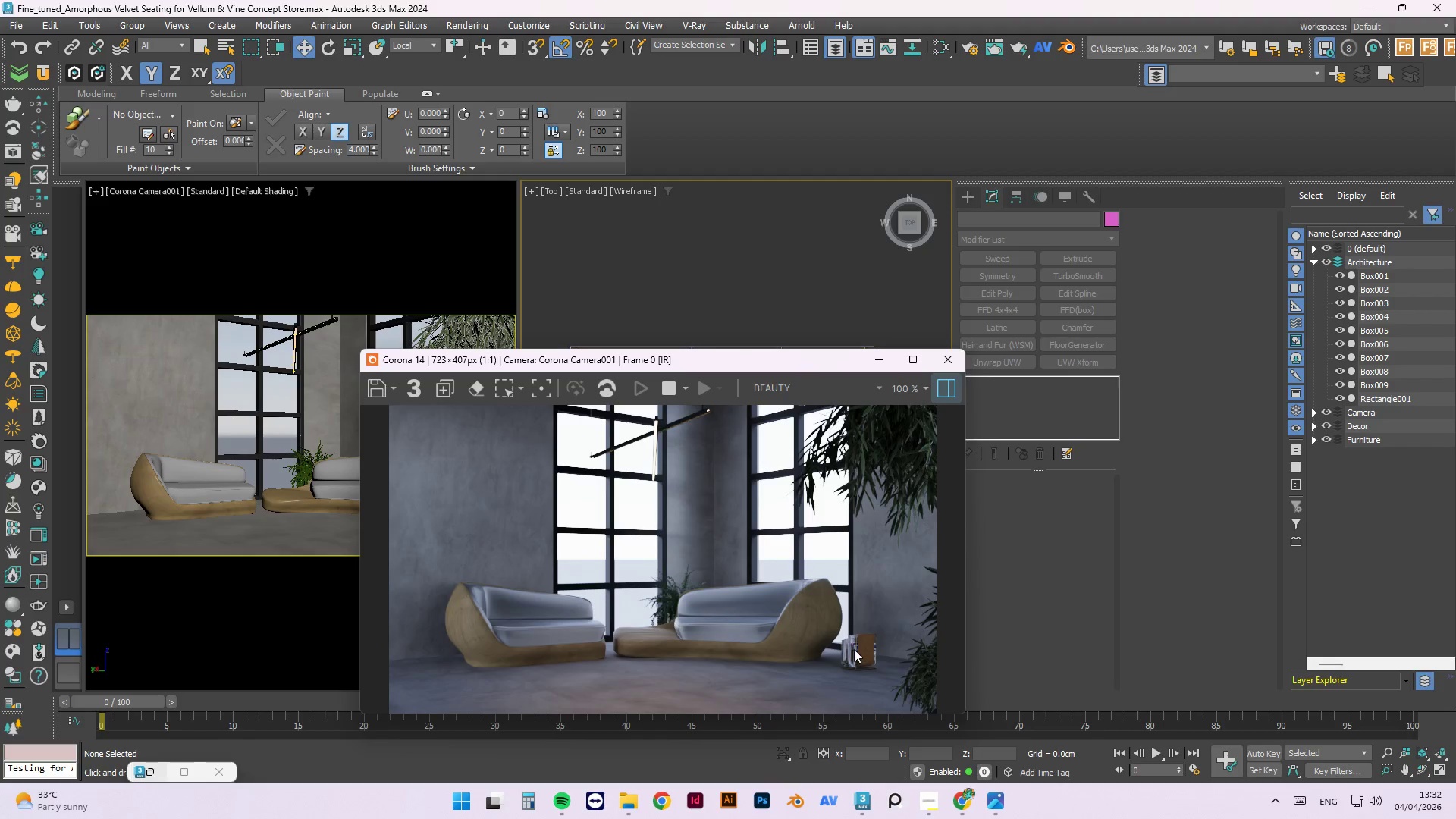 
wait(7.54)
 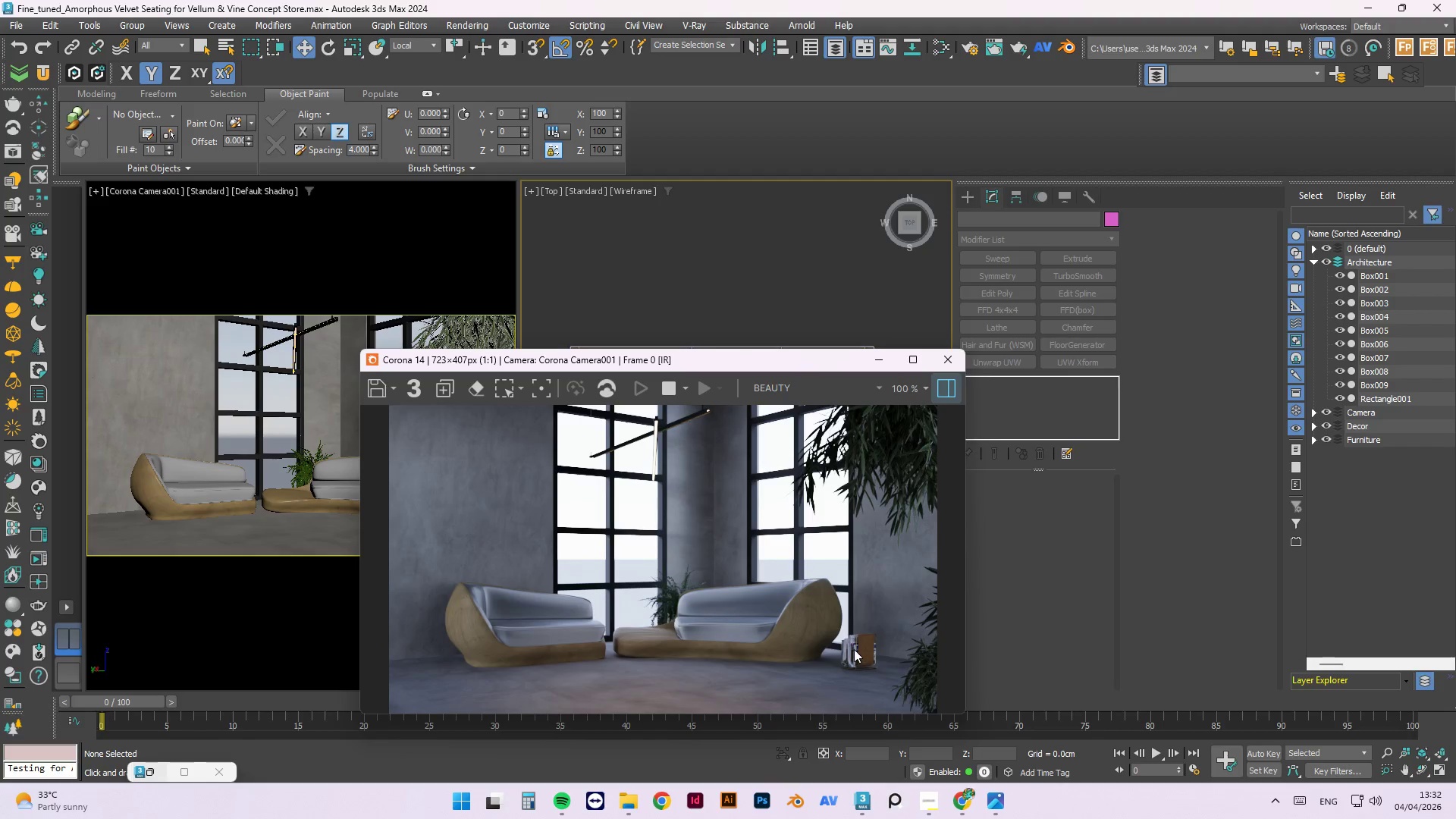 
scroll: coordinate [862, 499], scroll_direction: down, amount: 1.0
 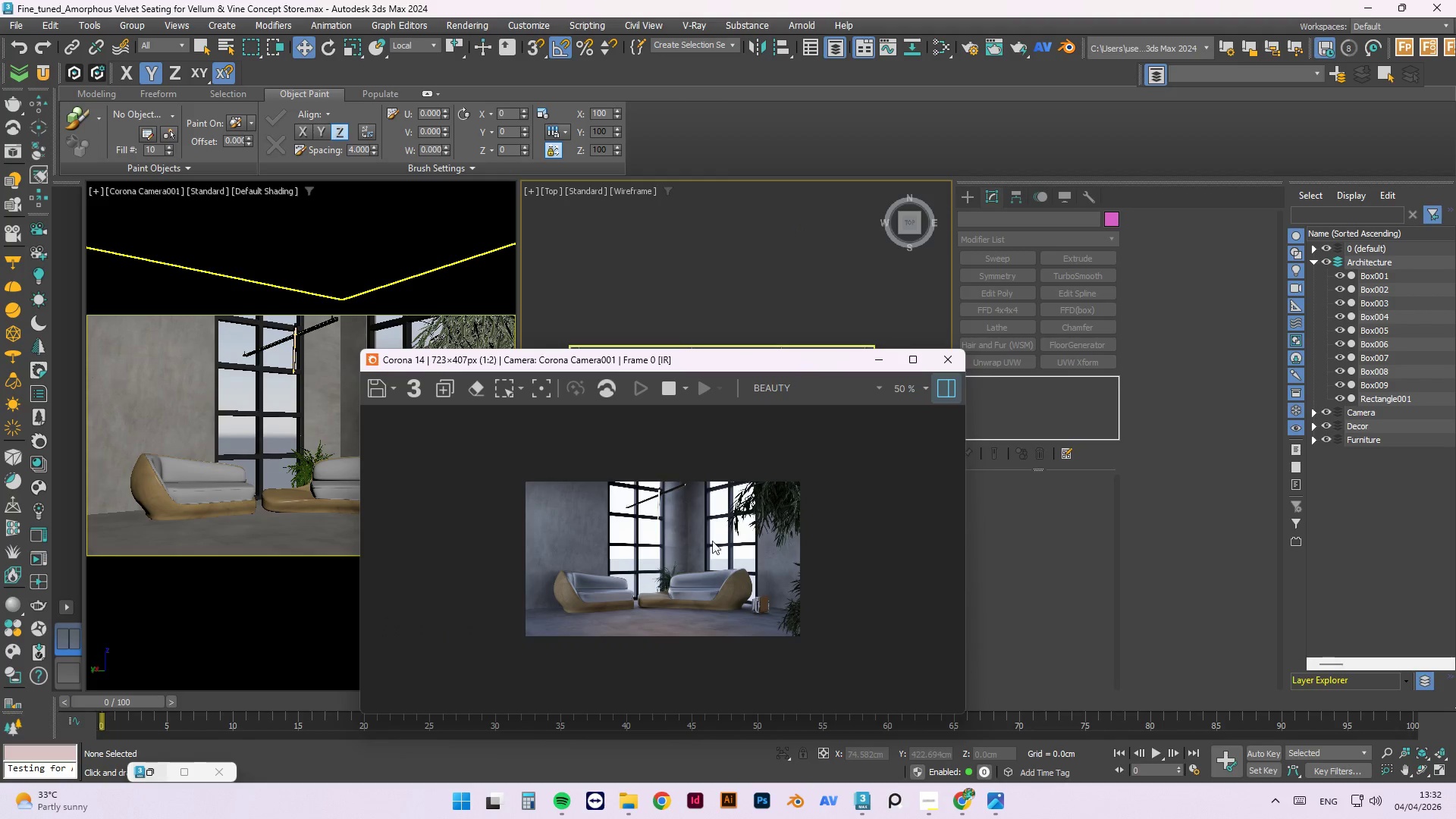 
scroll: coordinate [745, 597], scroll_direction: up, amount: 2.0
 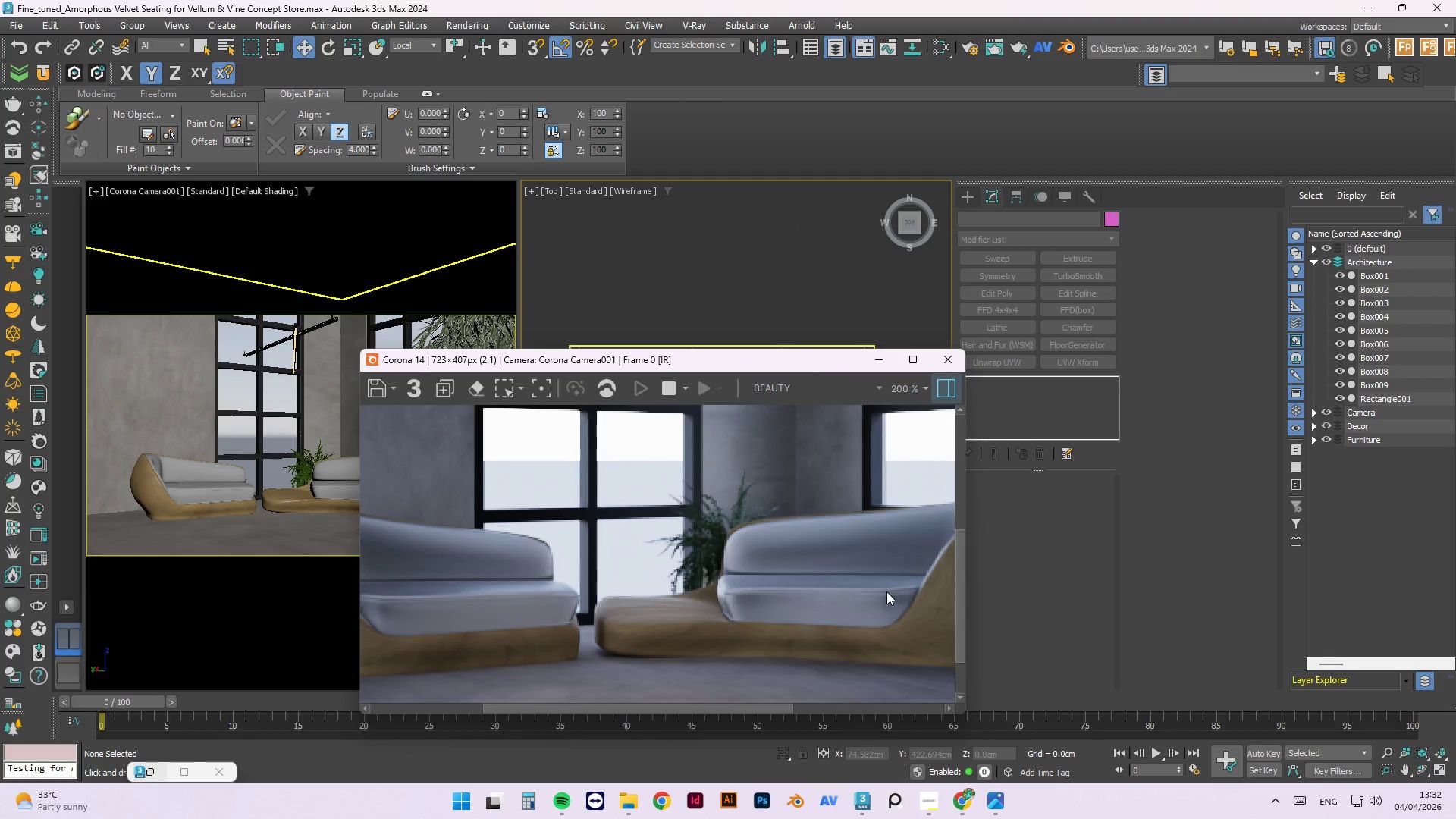 
scroll: coordinate [888, 585], scroll_direction: down, amount: 1.0
 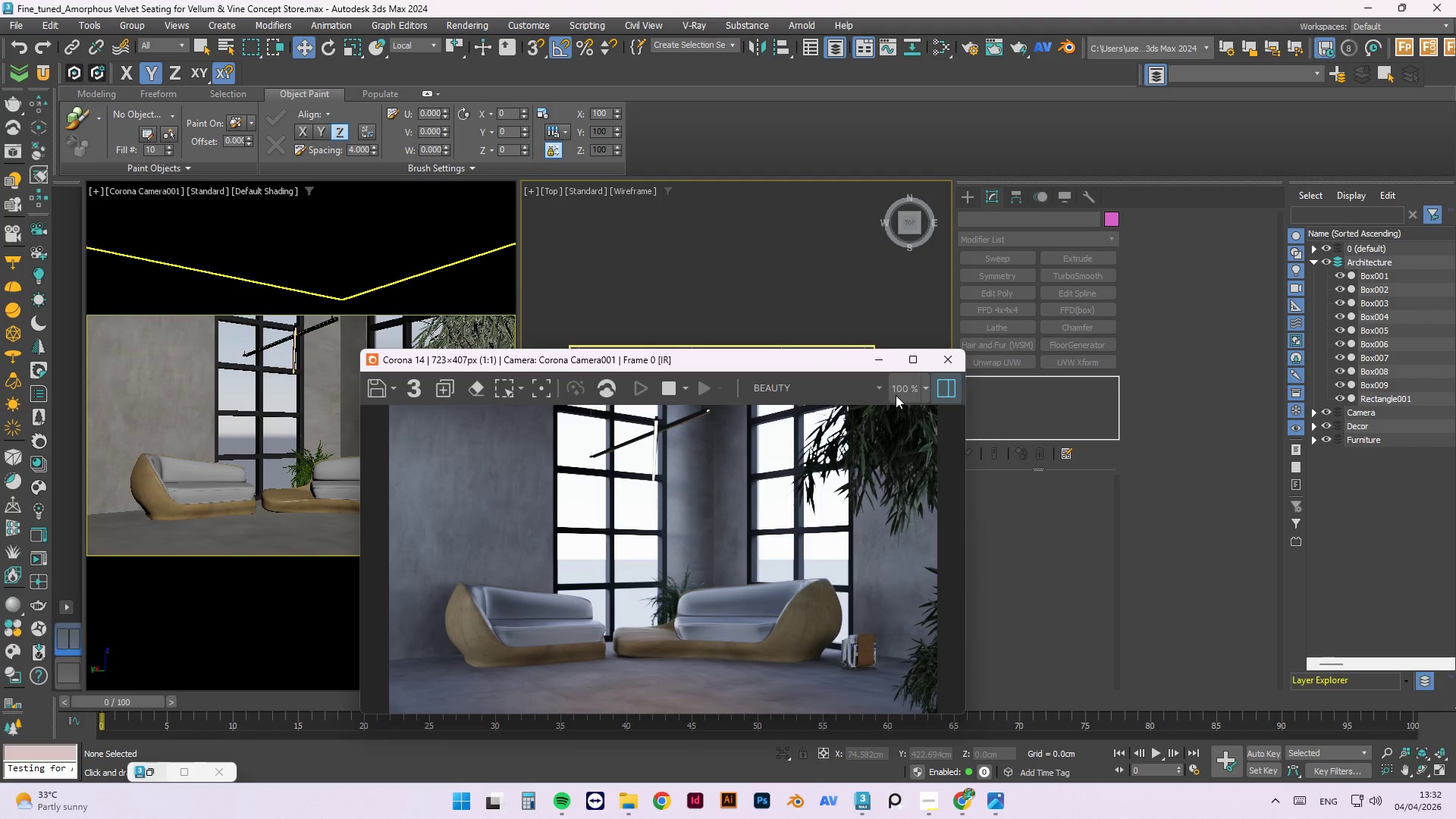 
scroll: coordinate [877, 657], scroll_direction: up, amount: 2.0
 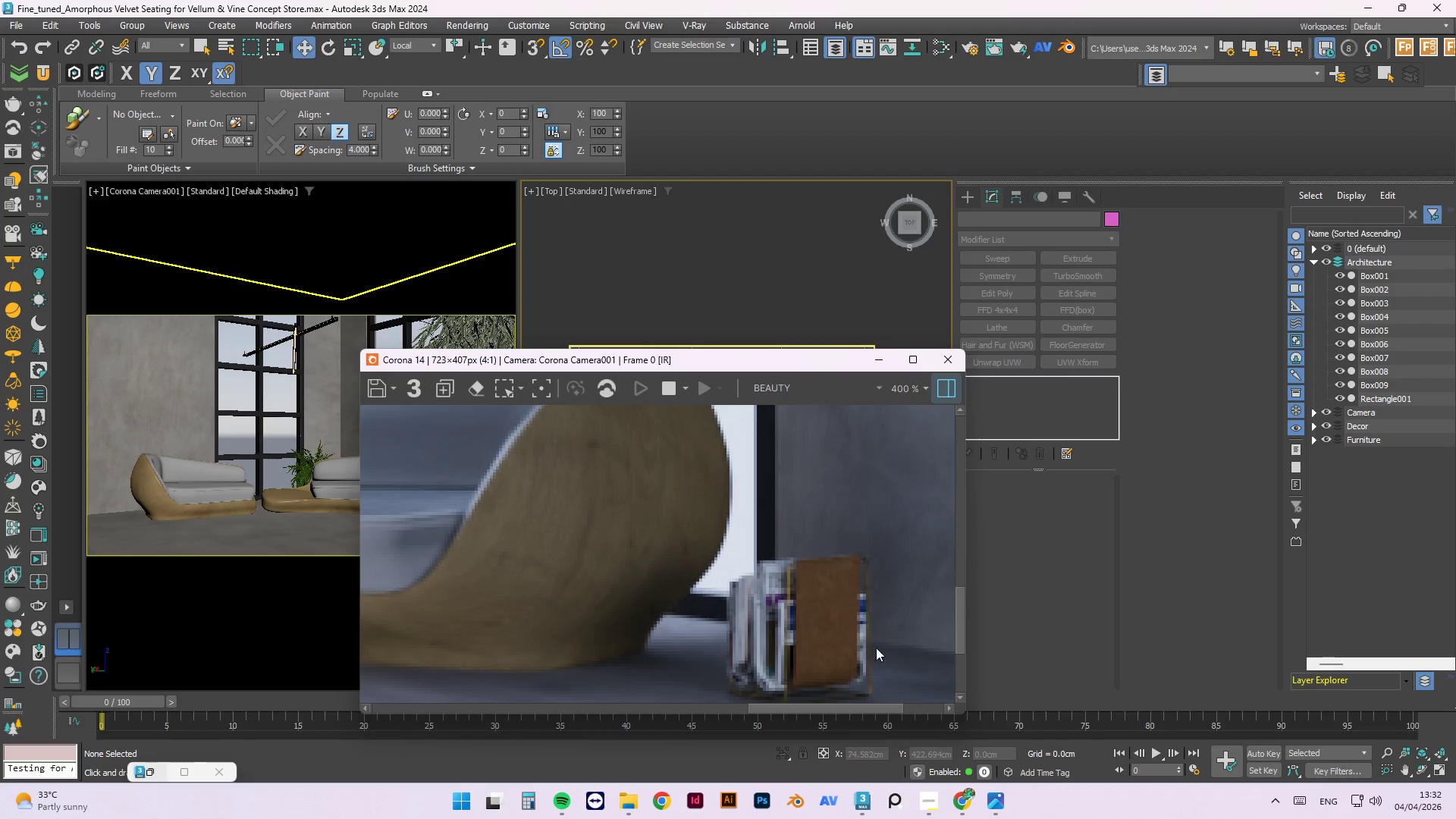 
scroll: coordinate [877, 626], scroll_direction: down, amount: 2.0
 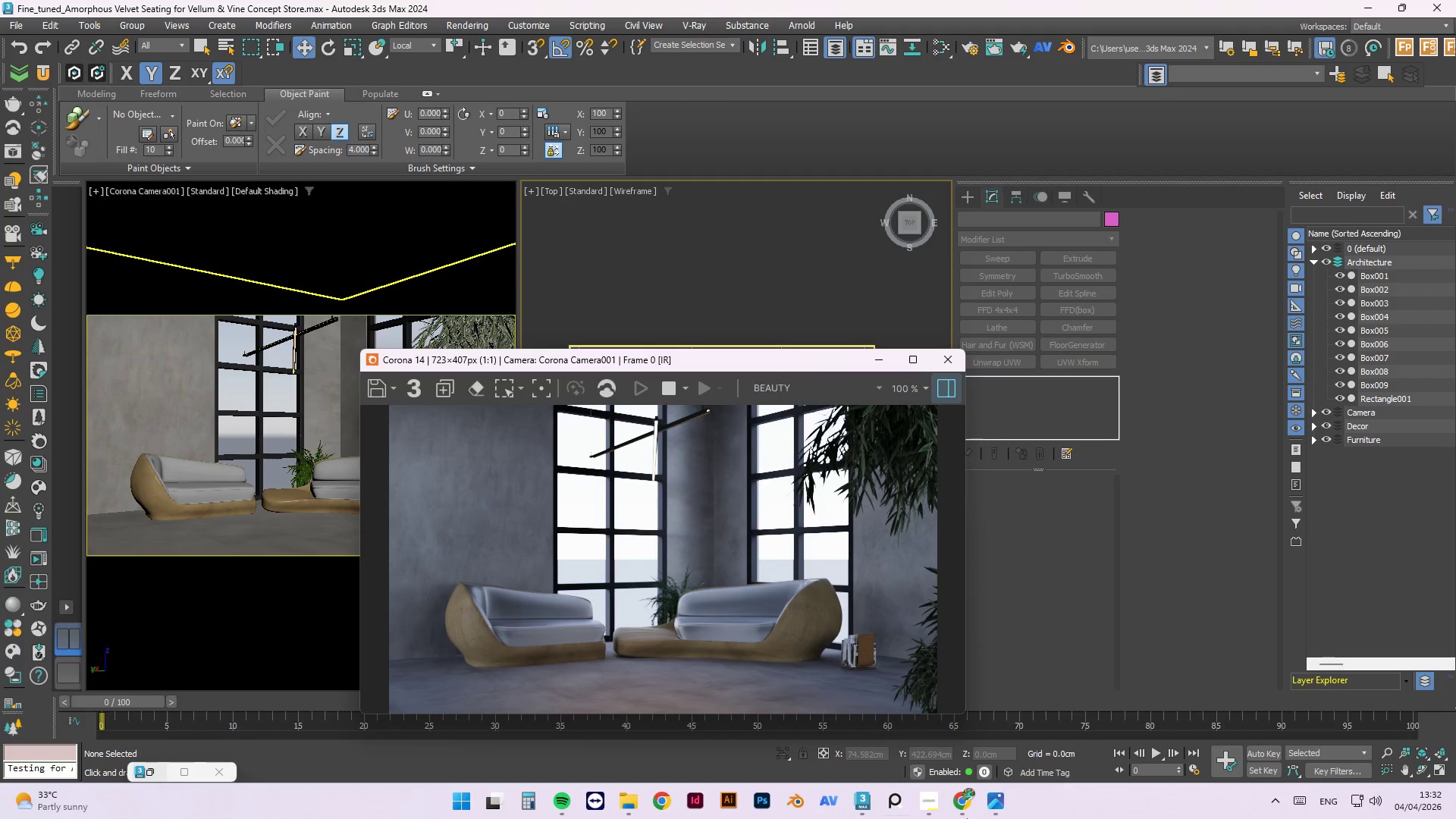 
left_click([971, 797])
 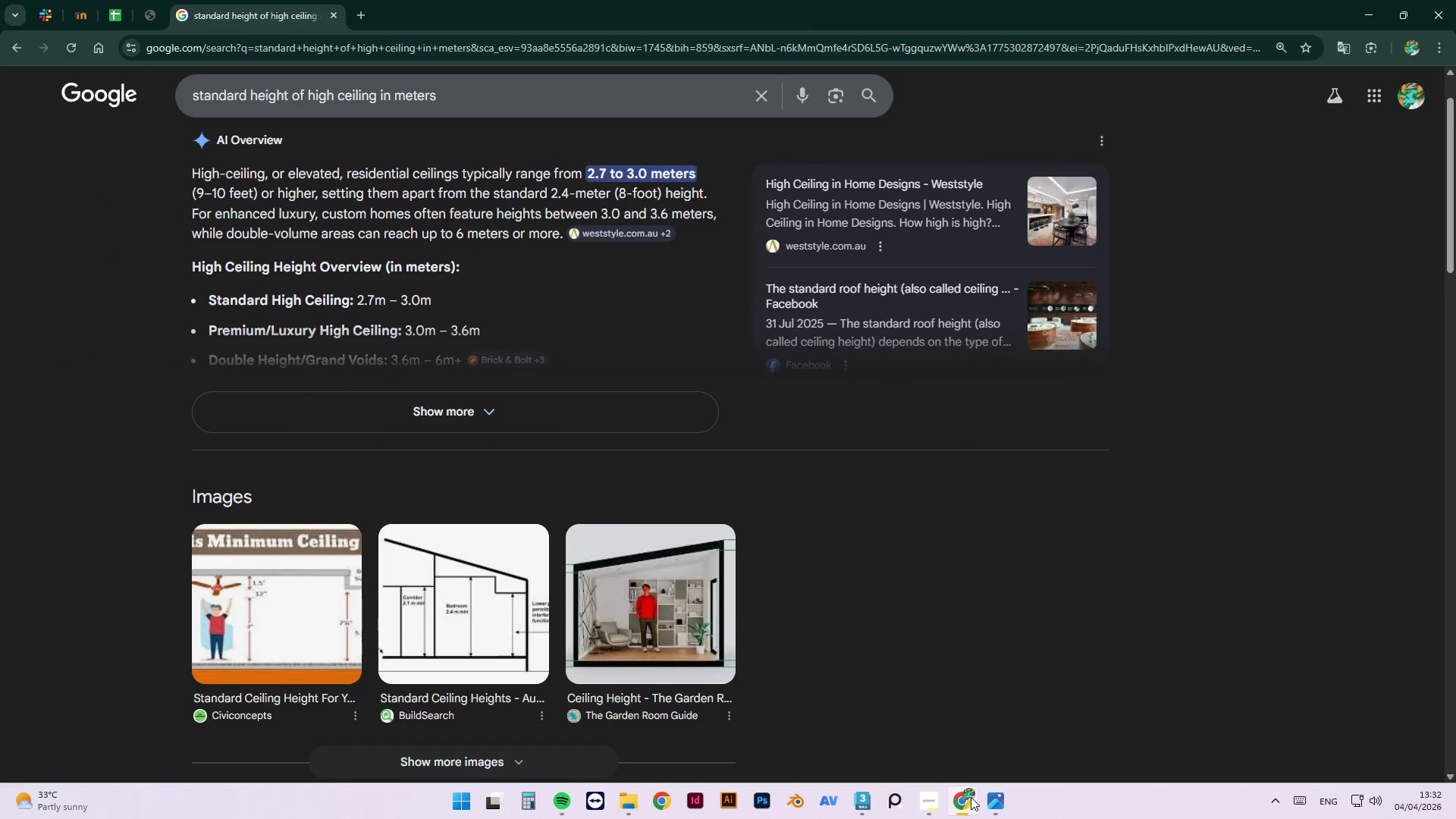 
left_click([971, 797])
 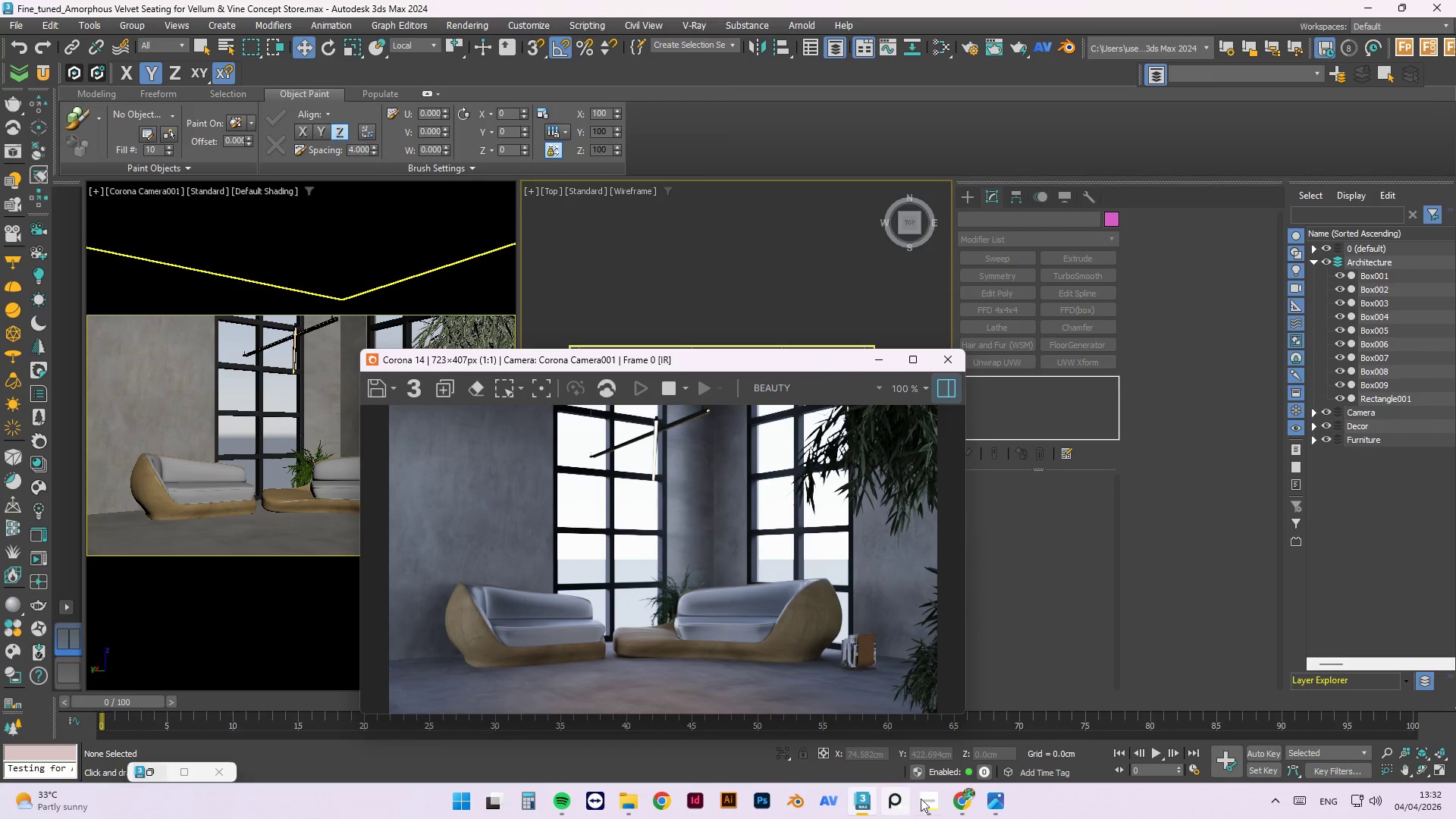 
left_click([930, 798])